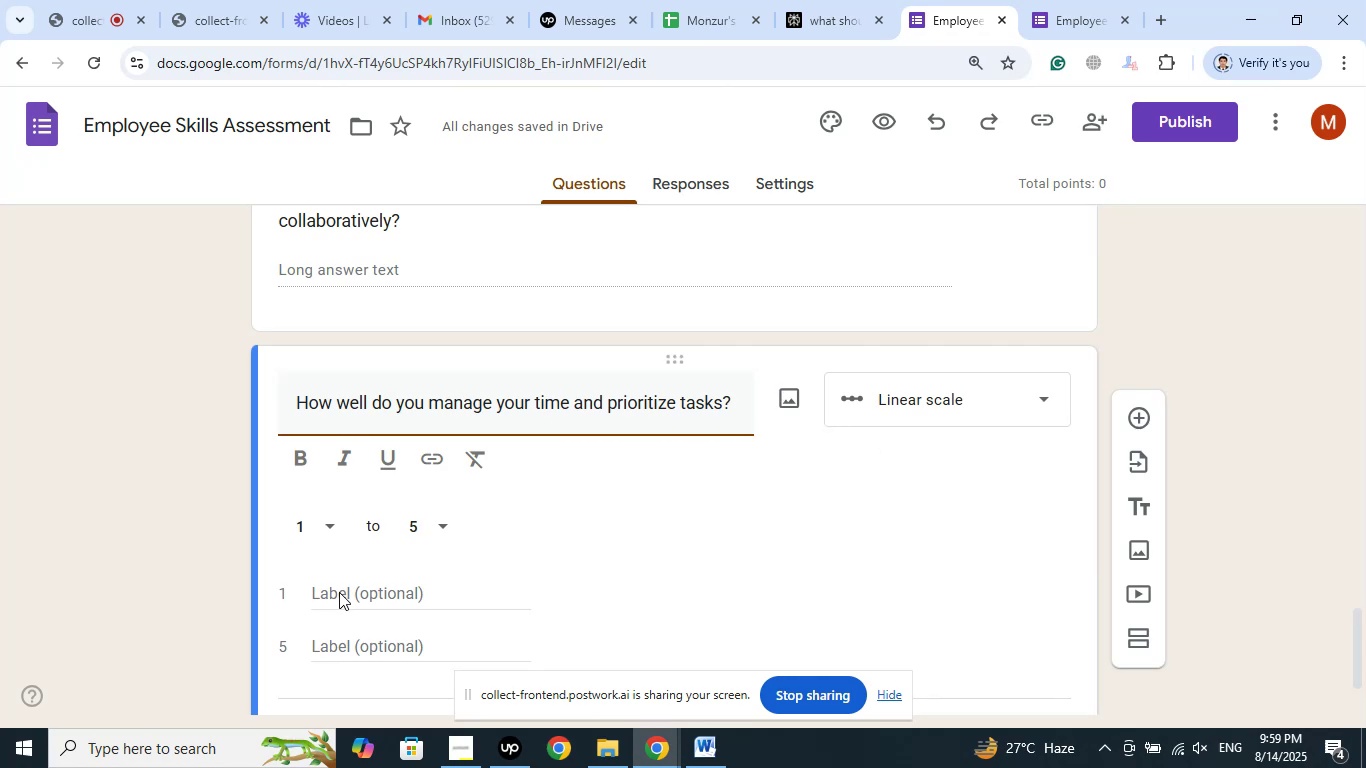 
left_click([341, 587])
 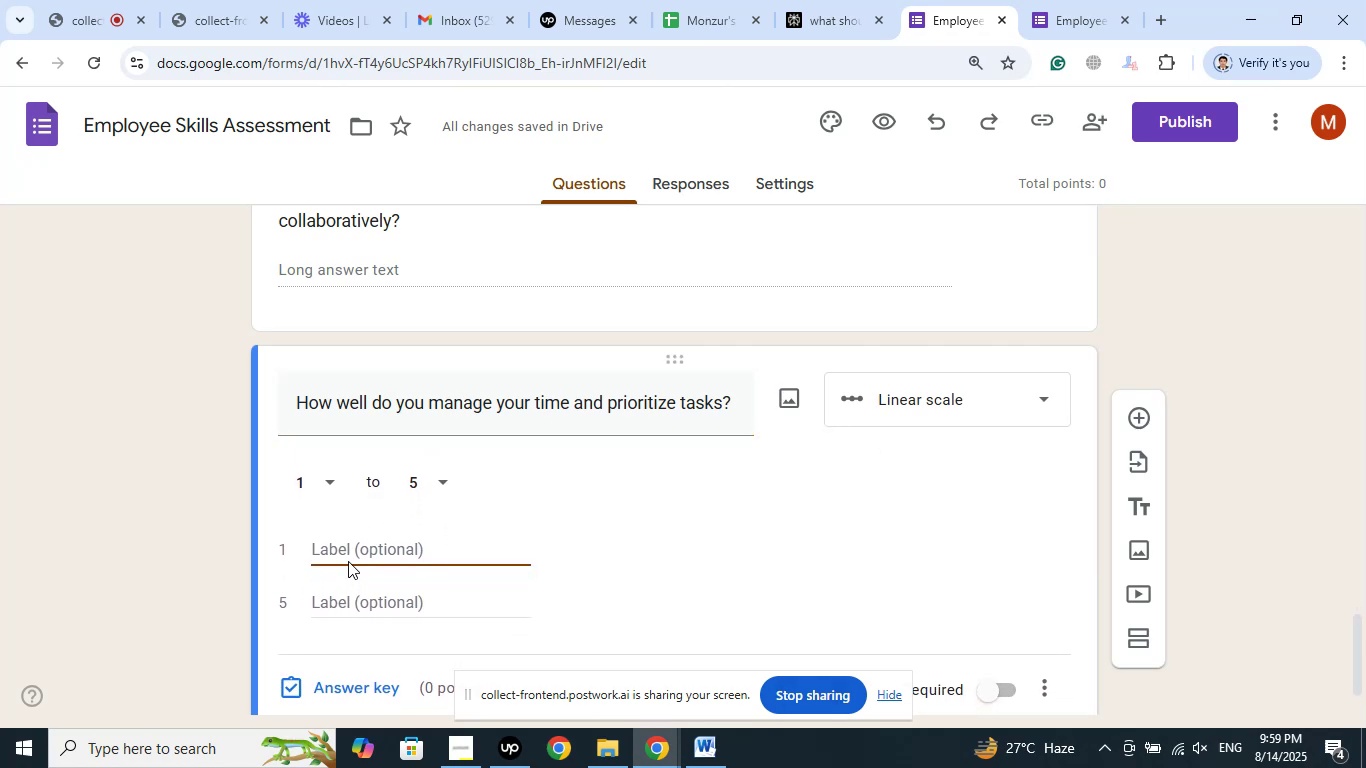 
right_click([349, 559])
 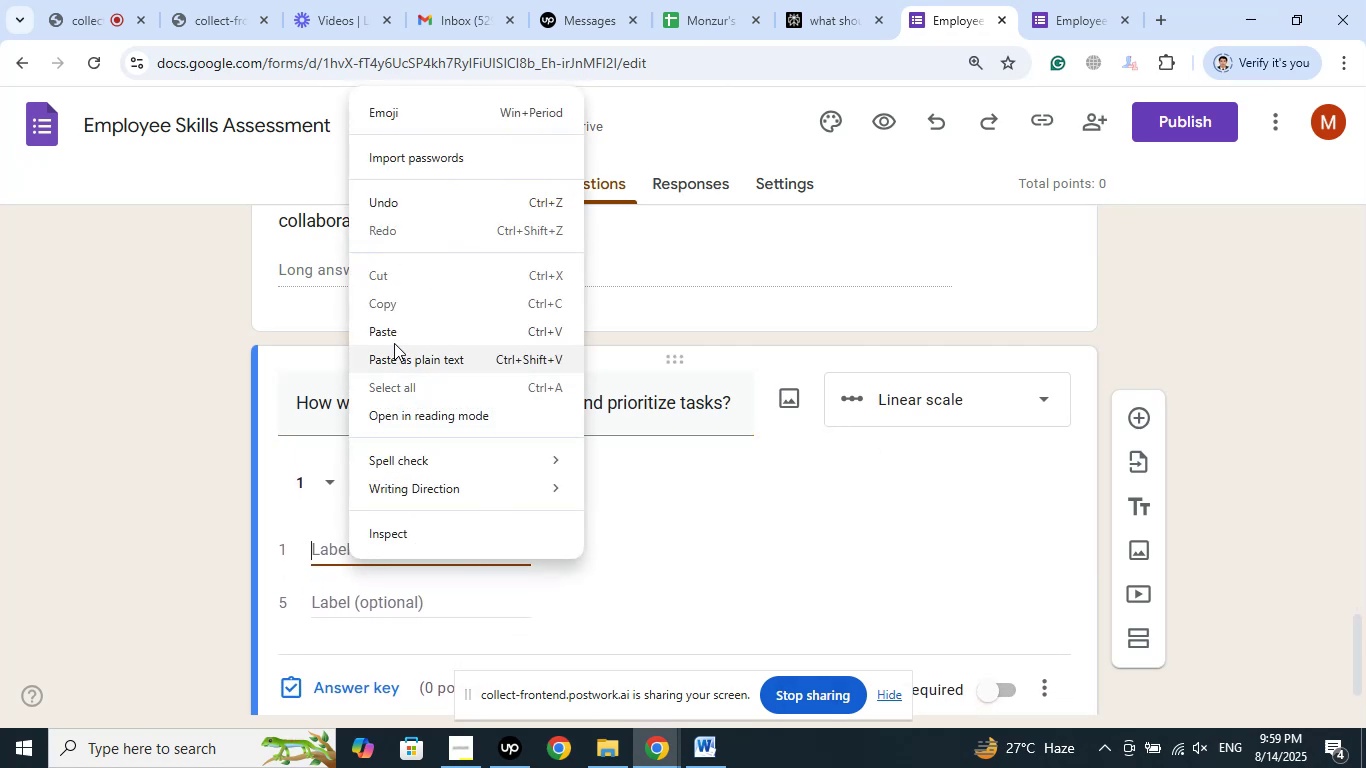 
left_click([396, 333])
 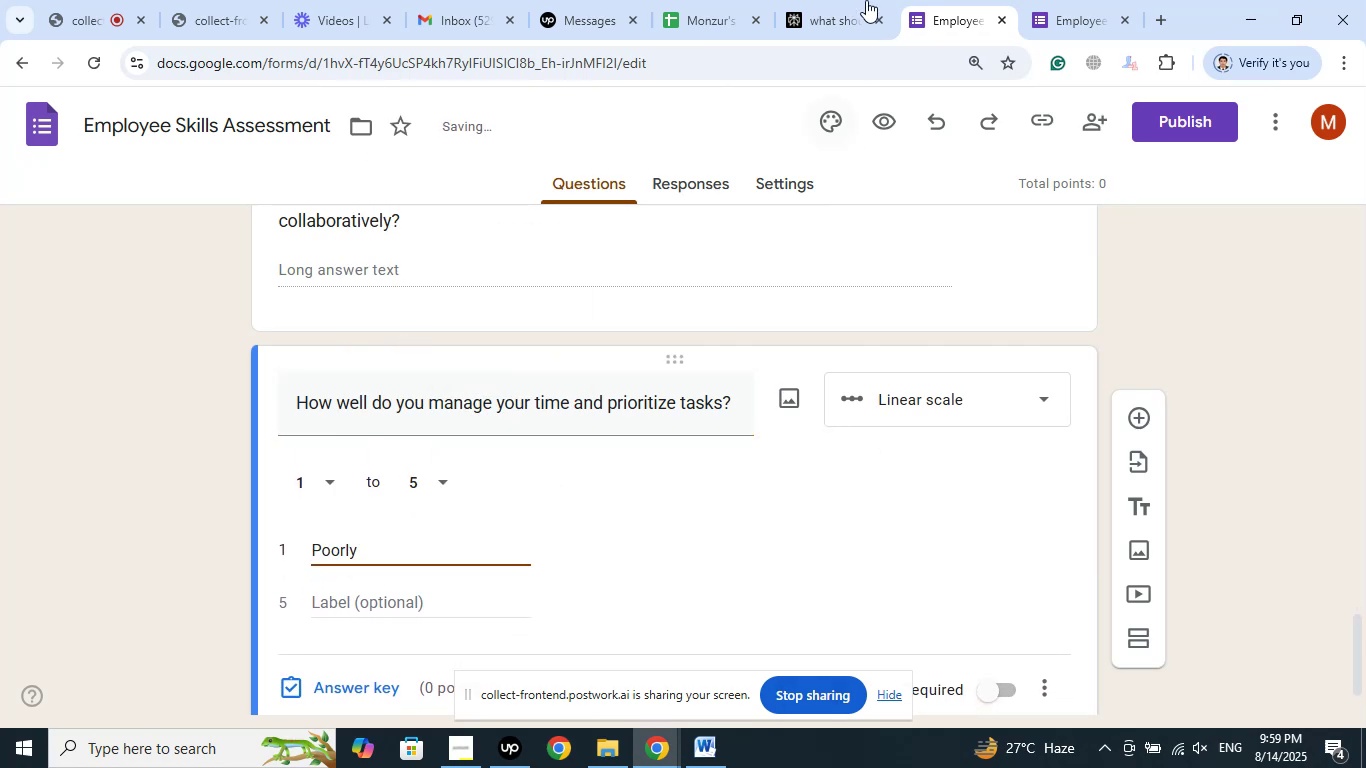 
left_click([861, 0])
 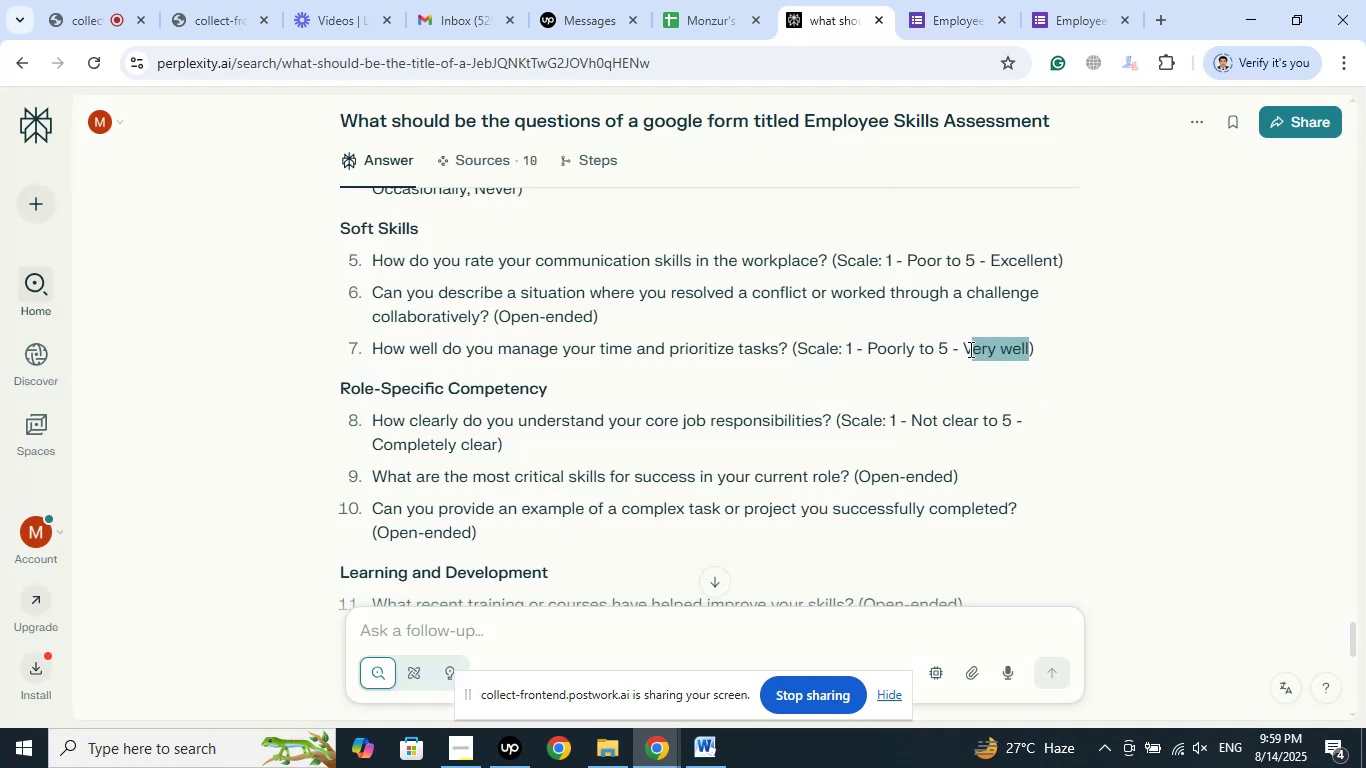 
right_click([967, 350])
 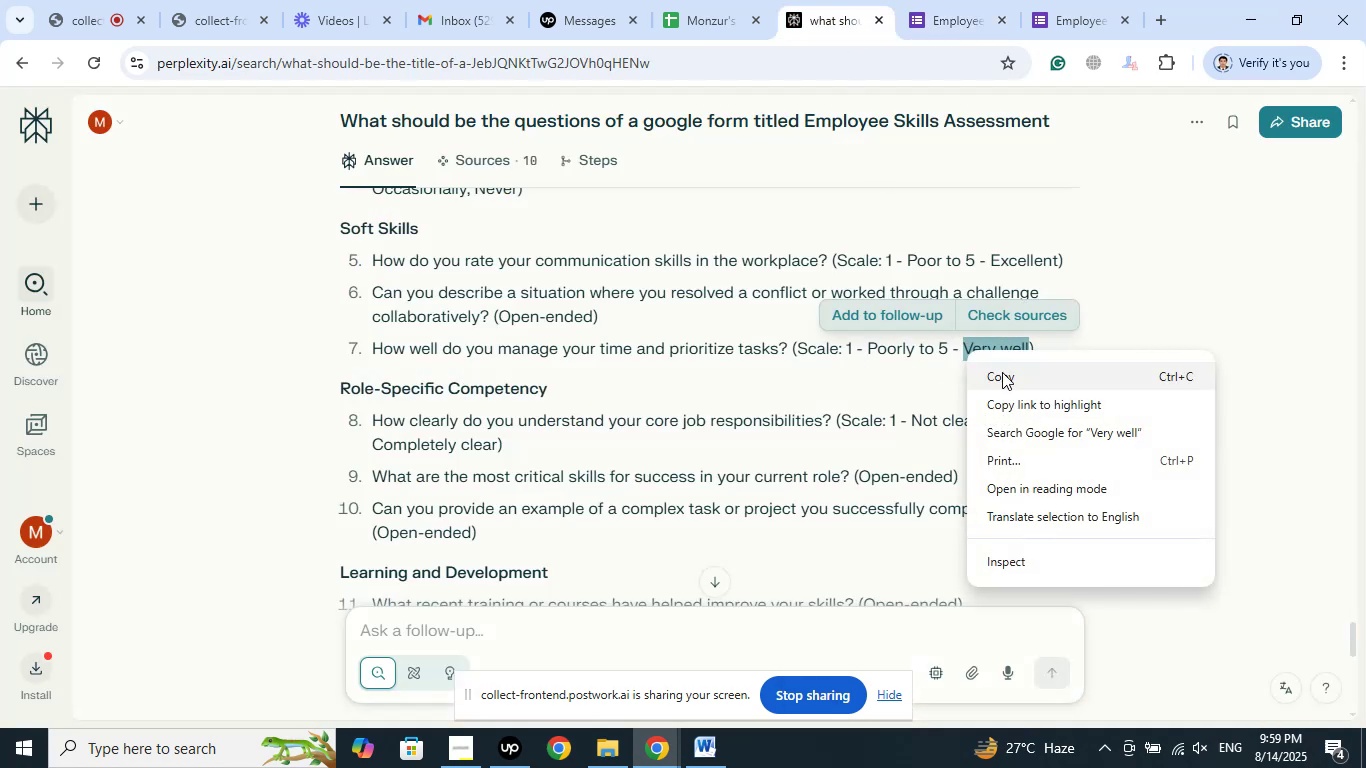 
left_click([1002, 372])
 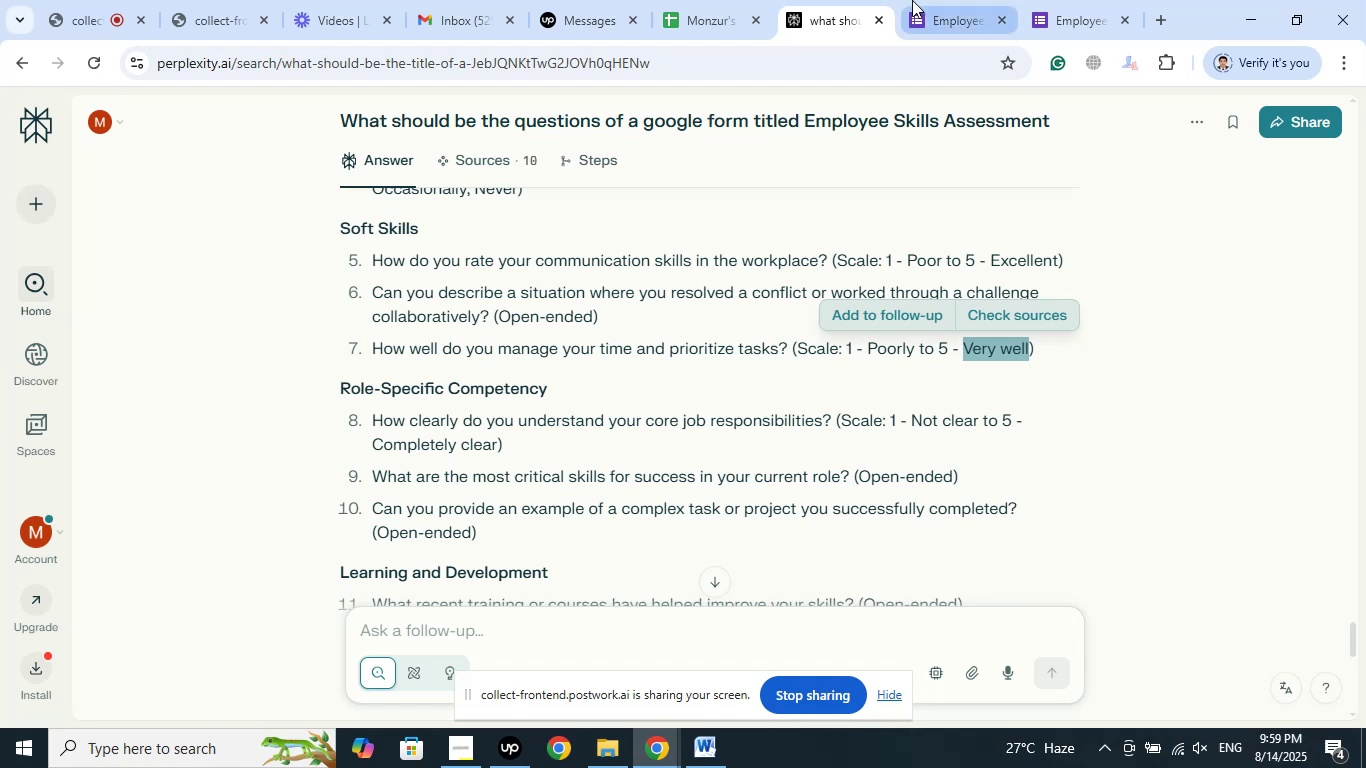 
left_click([912, 0])
 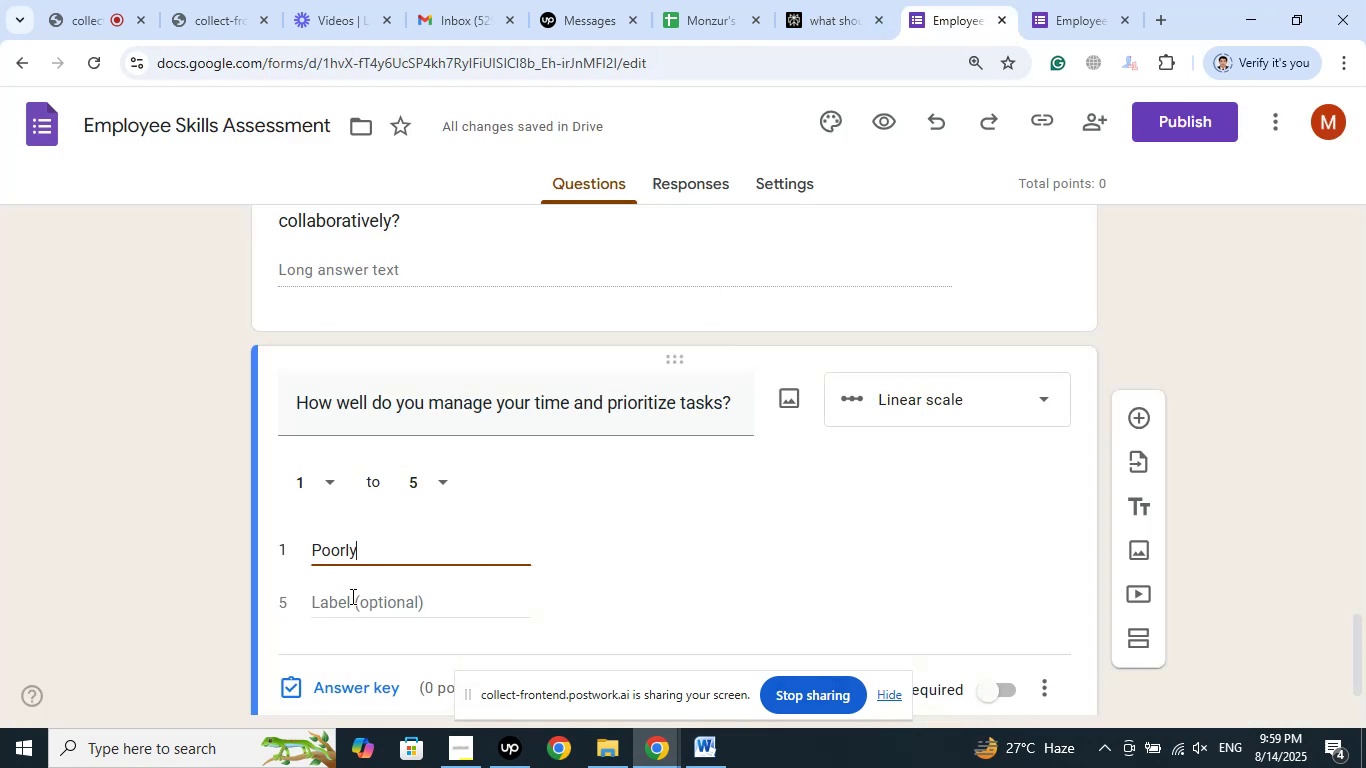 
left_click([351, 599])
 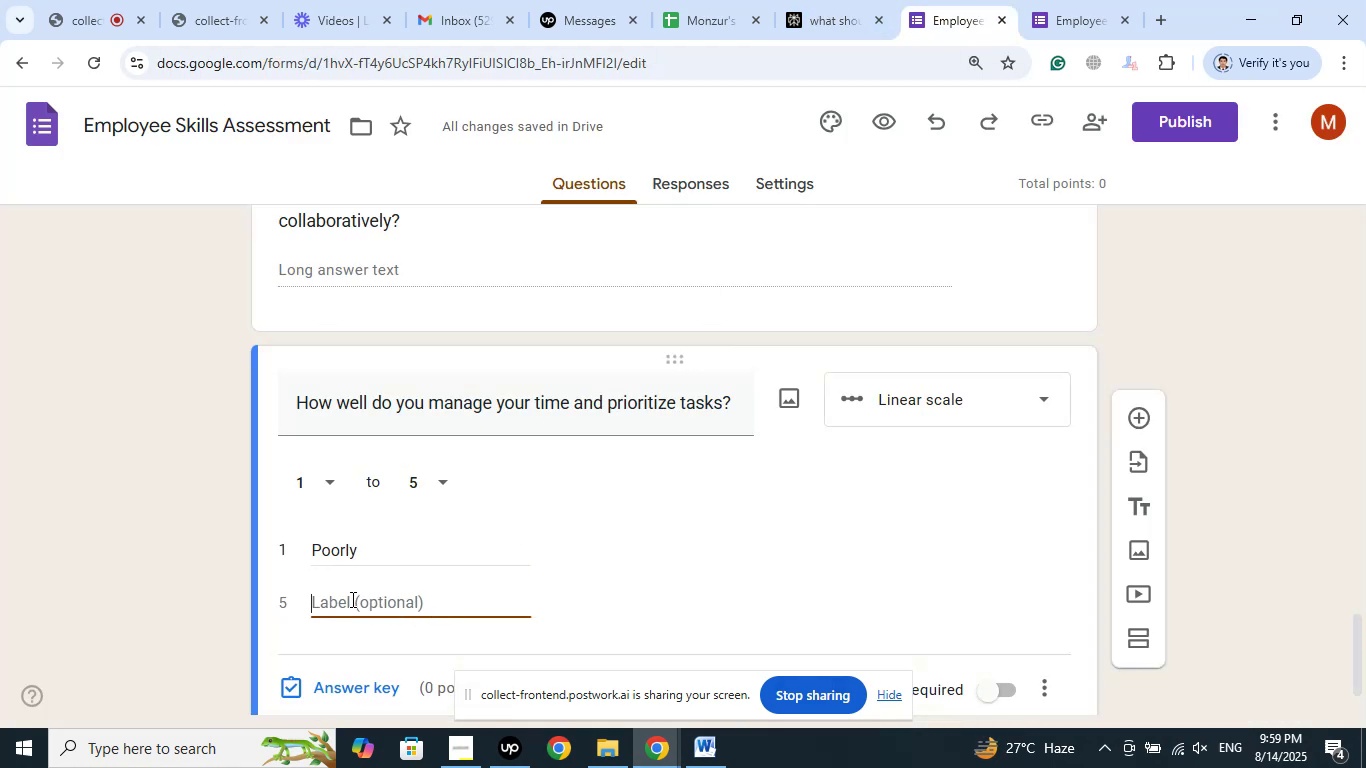 
right_click([351, 599])
 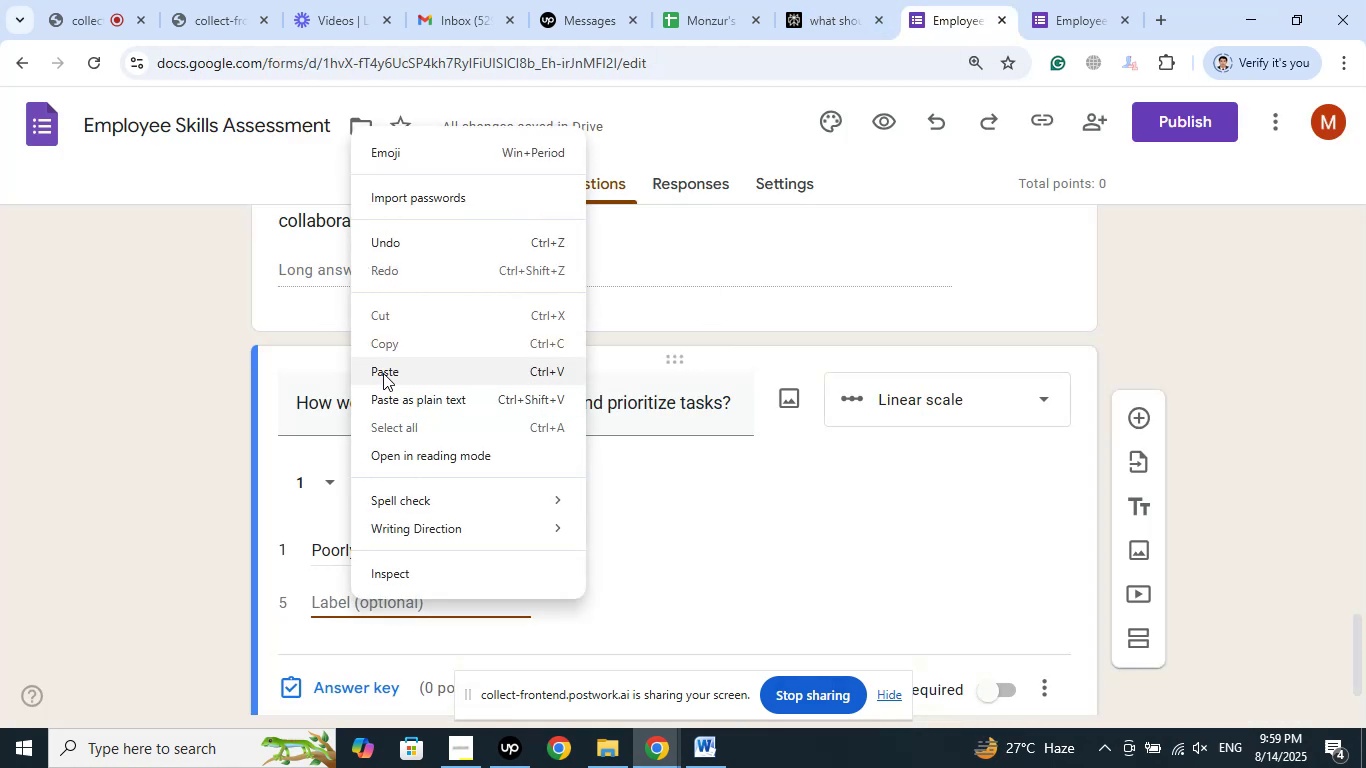 
left_click([382, 372])
 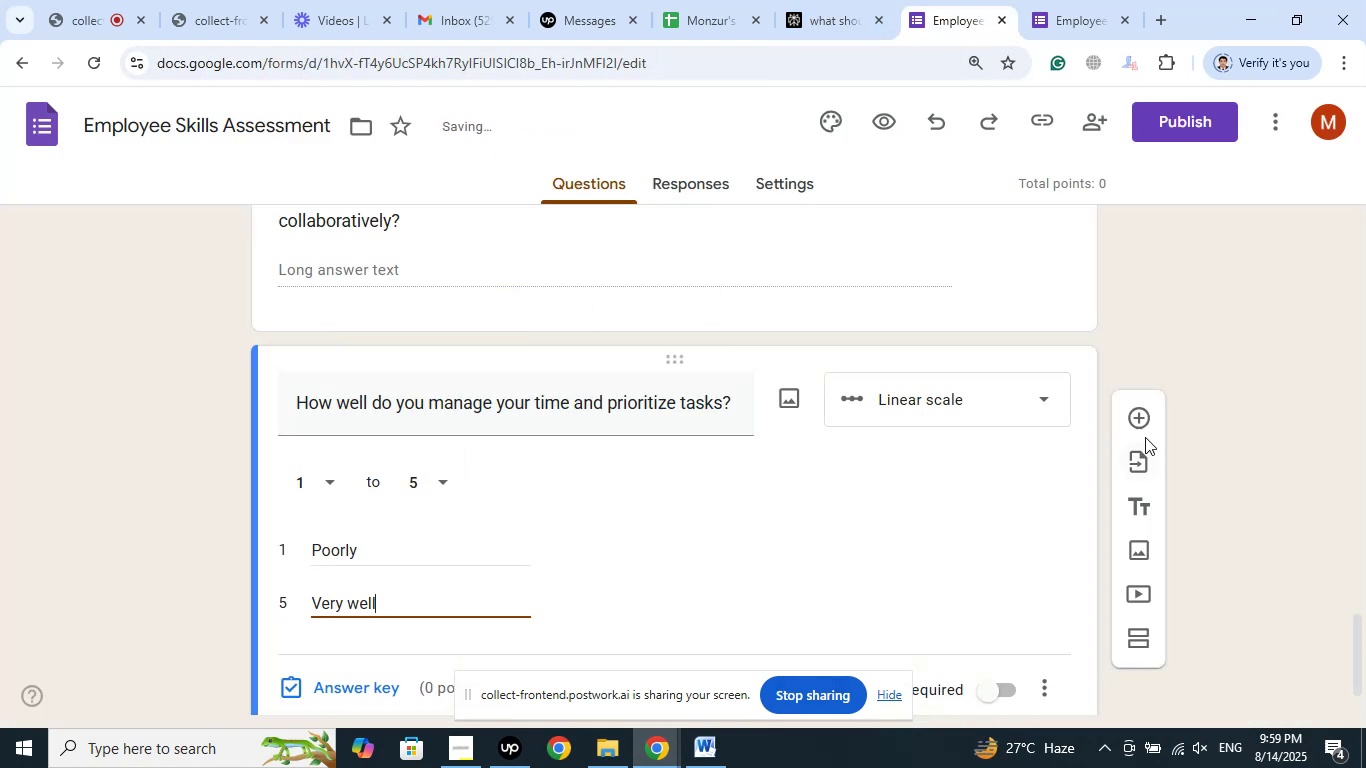 
left_click([1145, 417])
 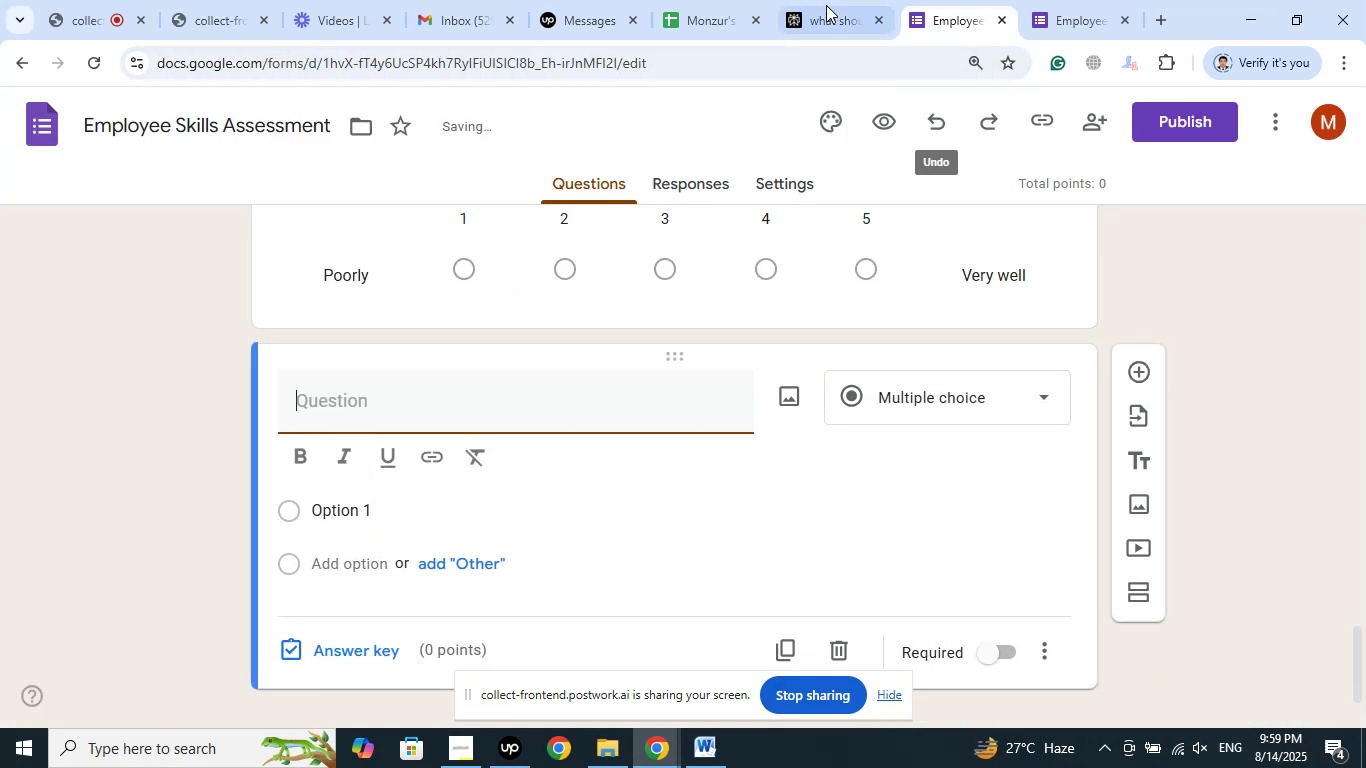 
left_click([826, 5])
 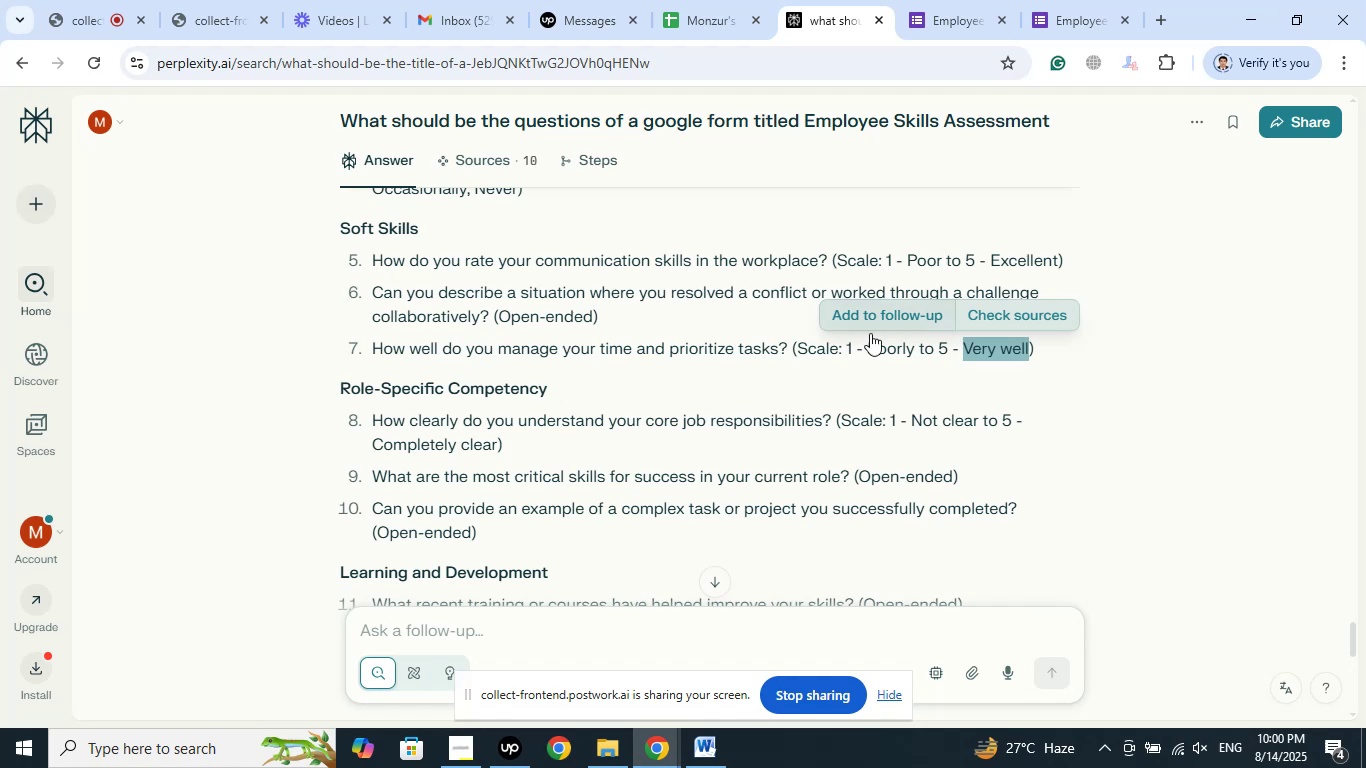 
wait(5.08)
 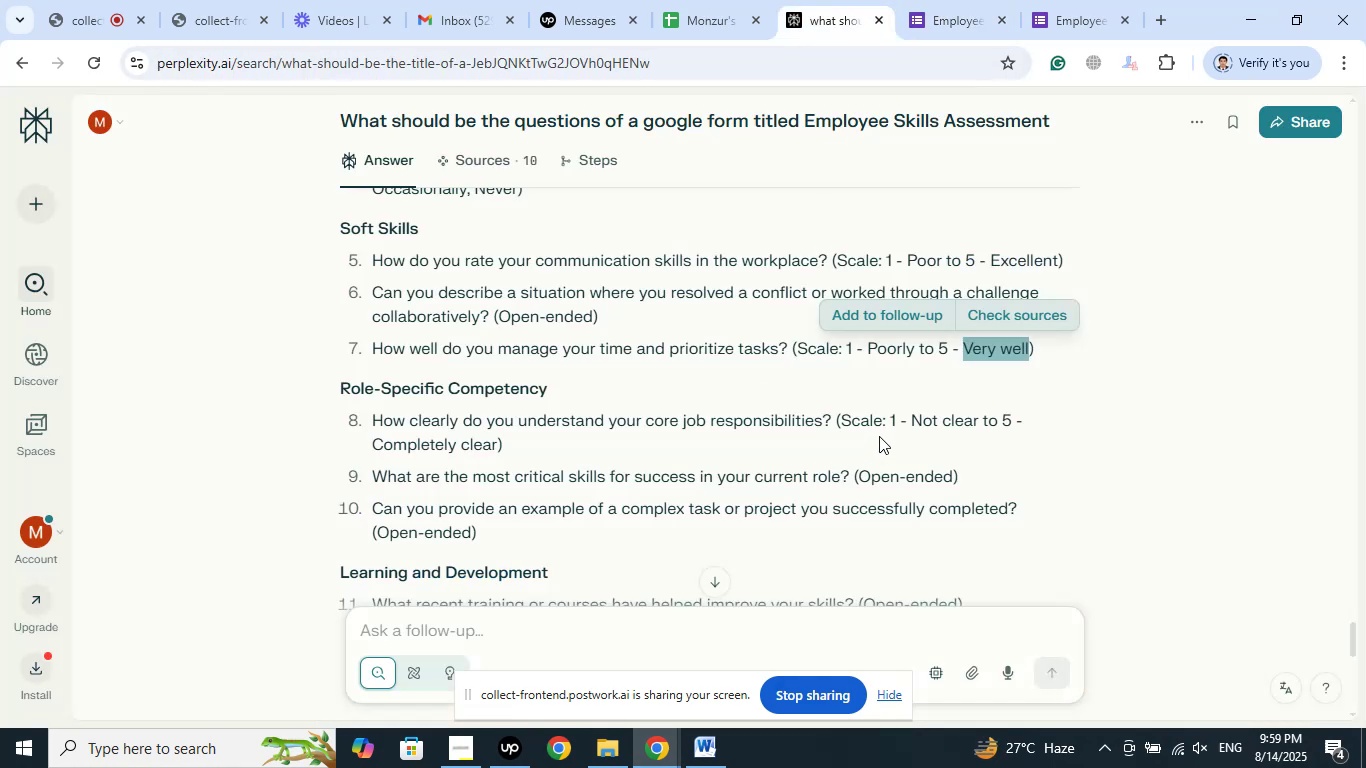 
left_click([977, 0])
 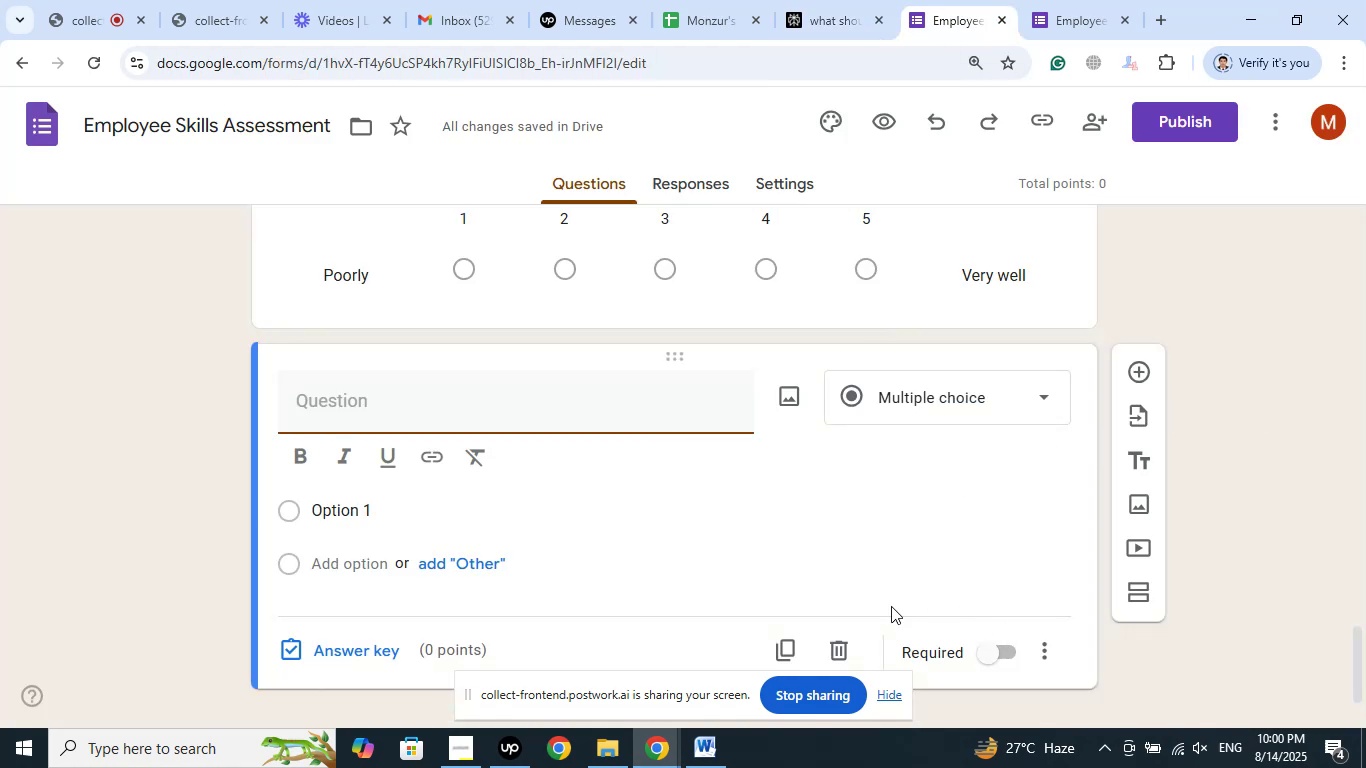 
left_click([836, 650])
 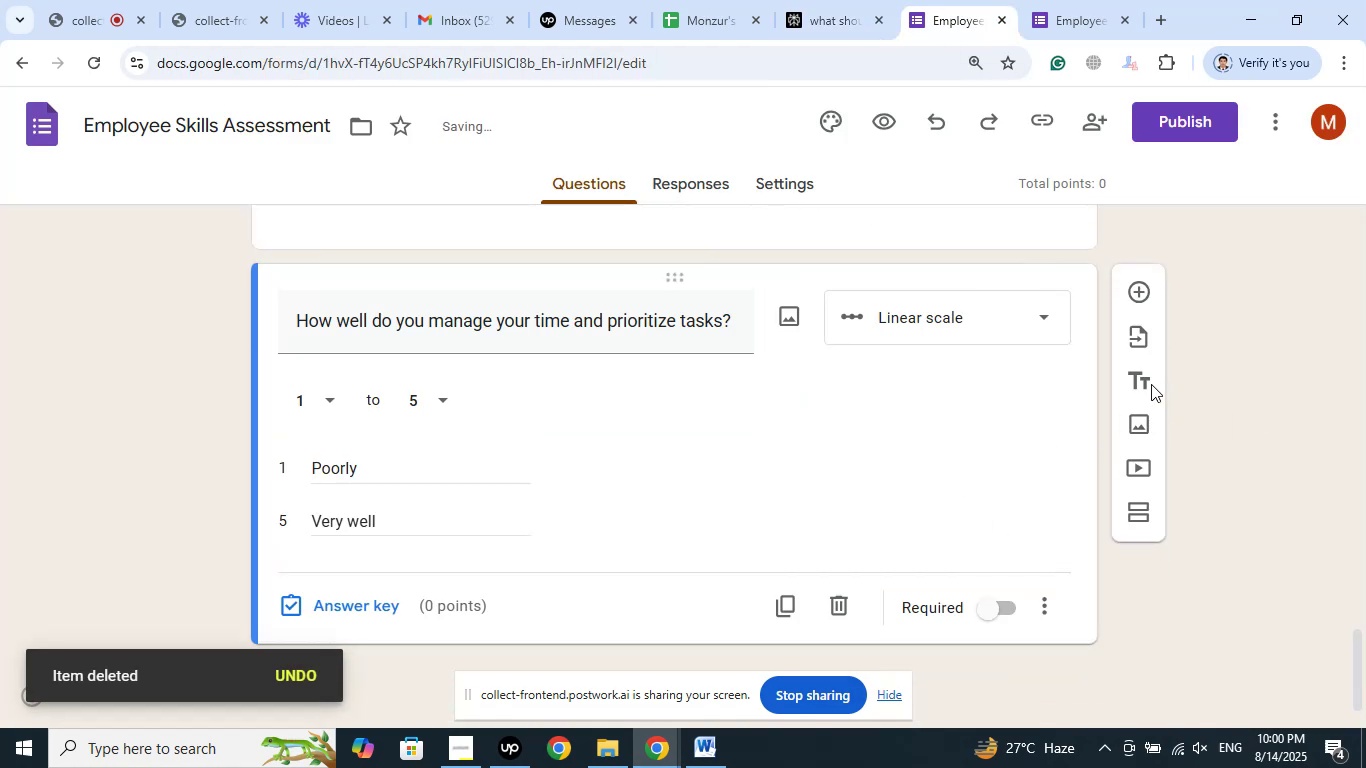 
left_click([1142, 383])
 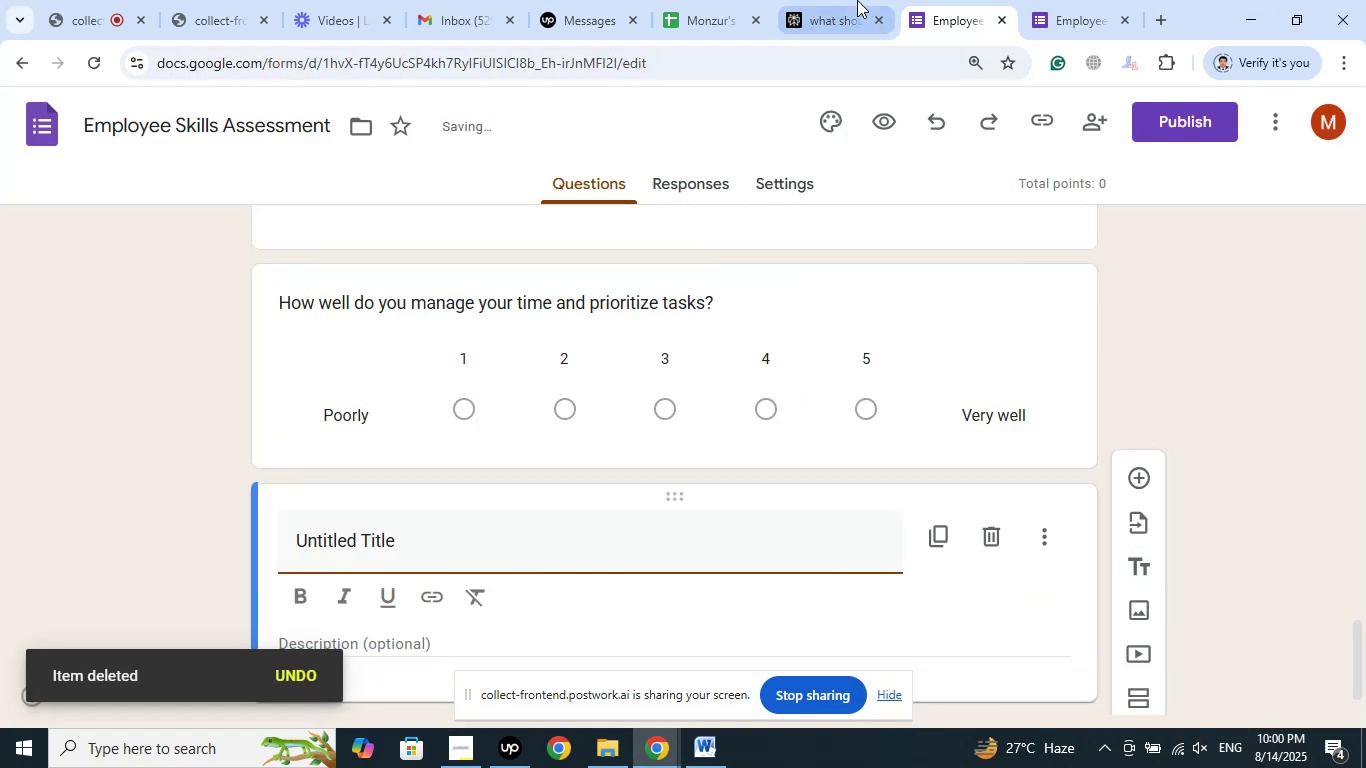 
left_click([856, 0])
 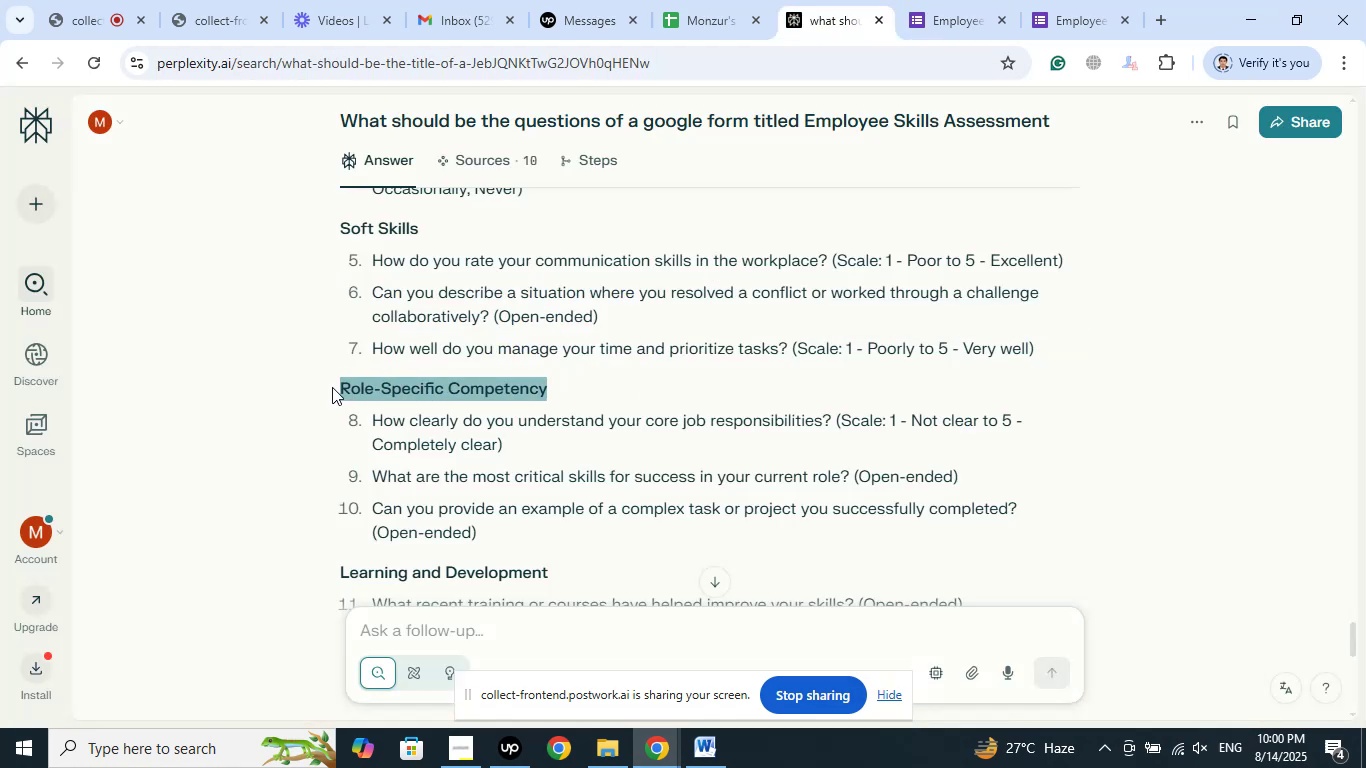 
right_click([458, 393])
 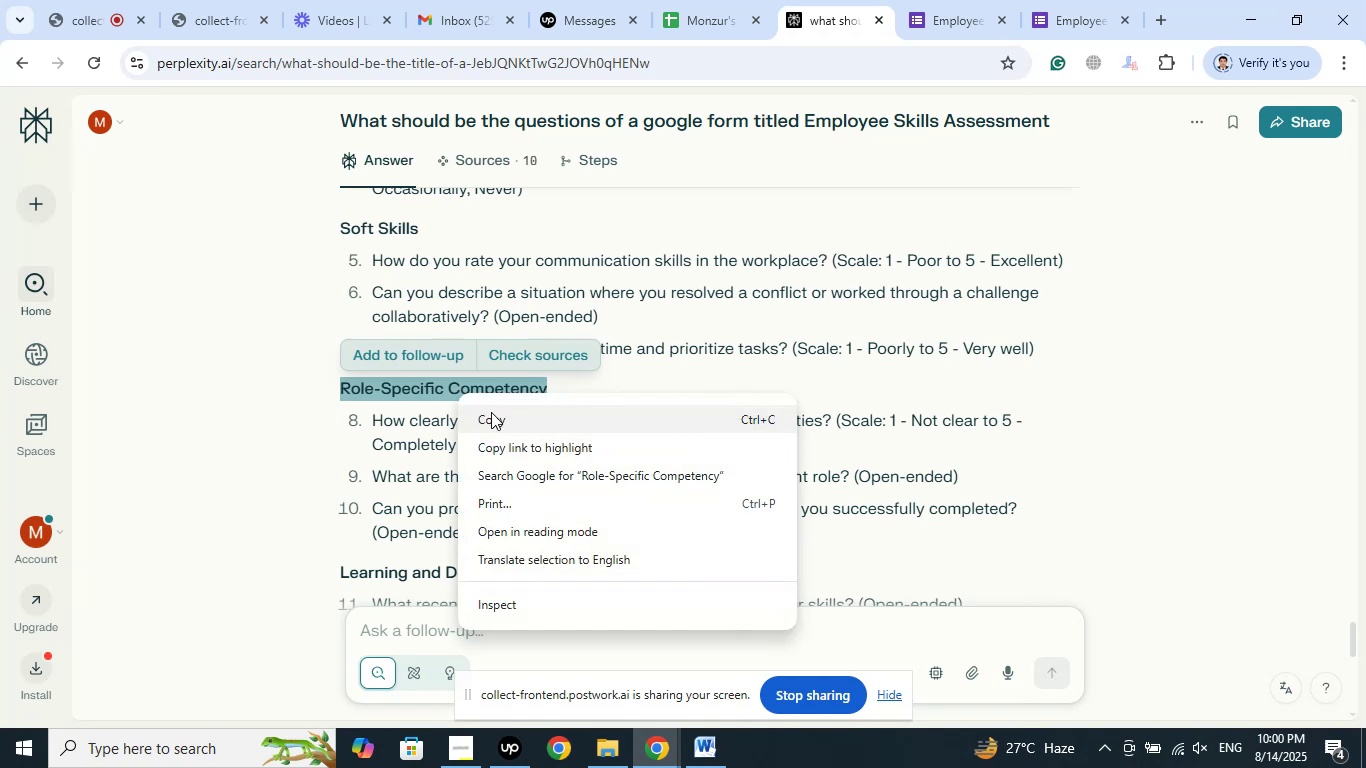 
left_click([491, 412])
 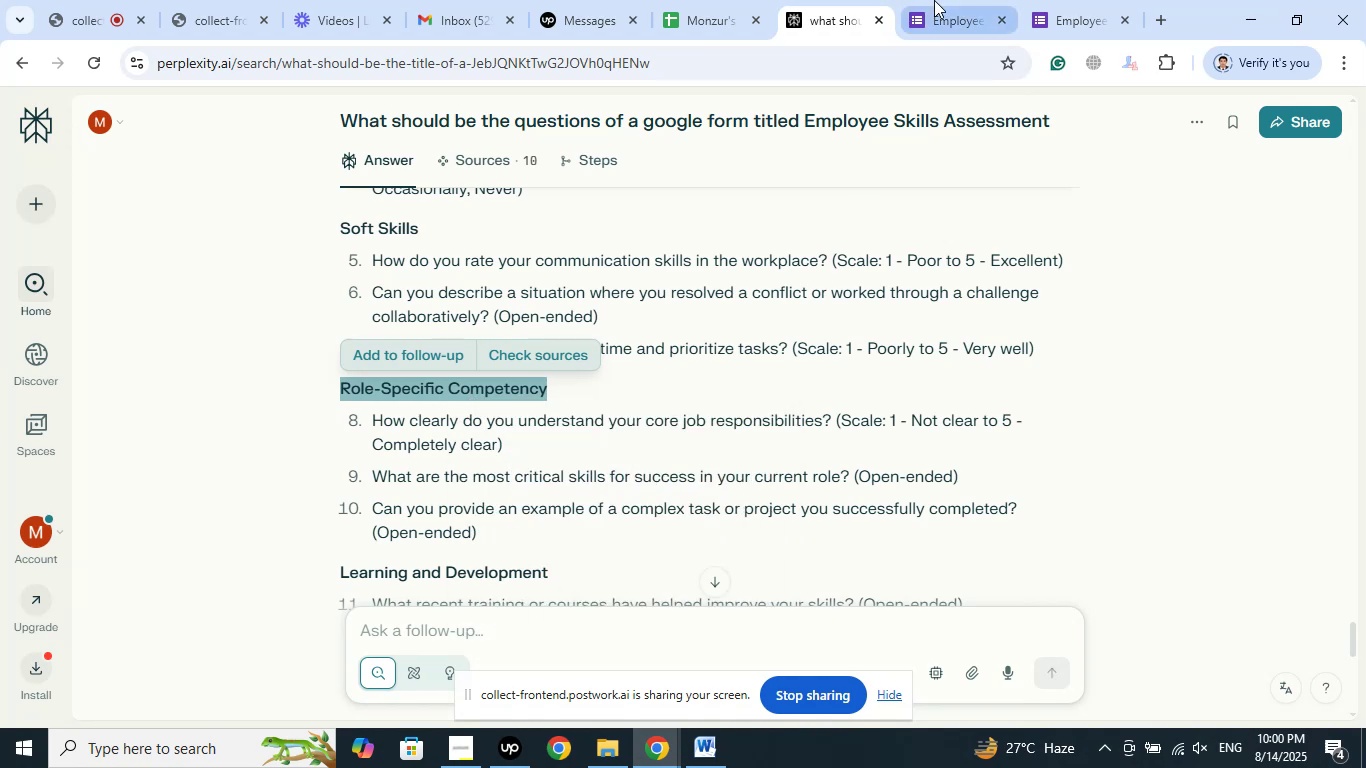 
left_click([934, 0])
 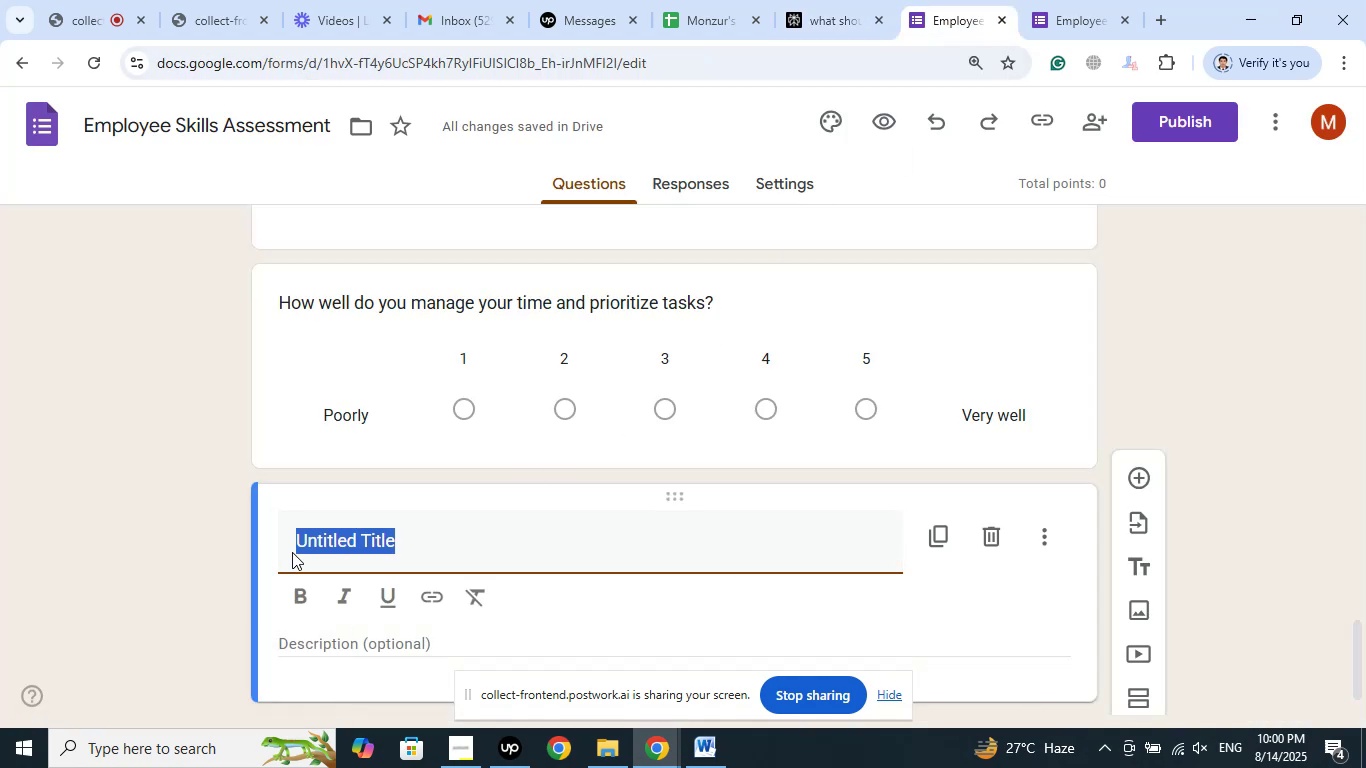 
right_click([319, 549])
 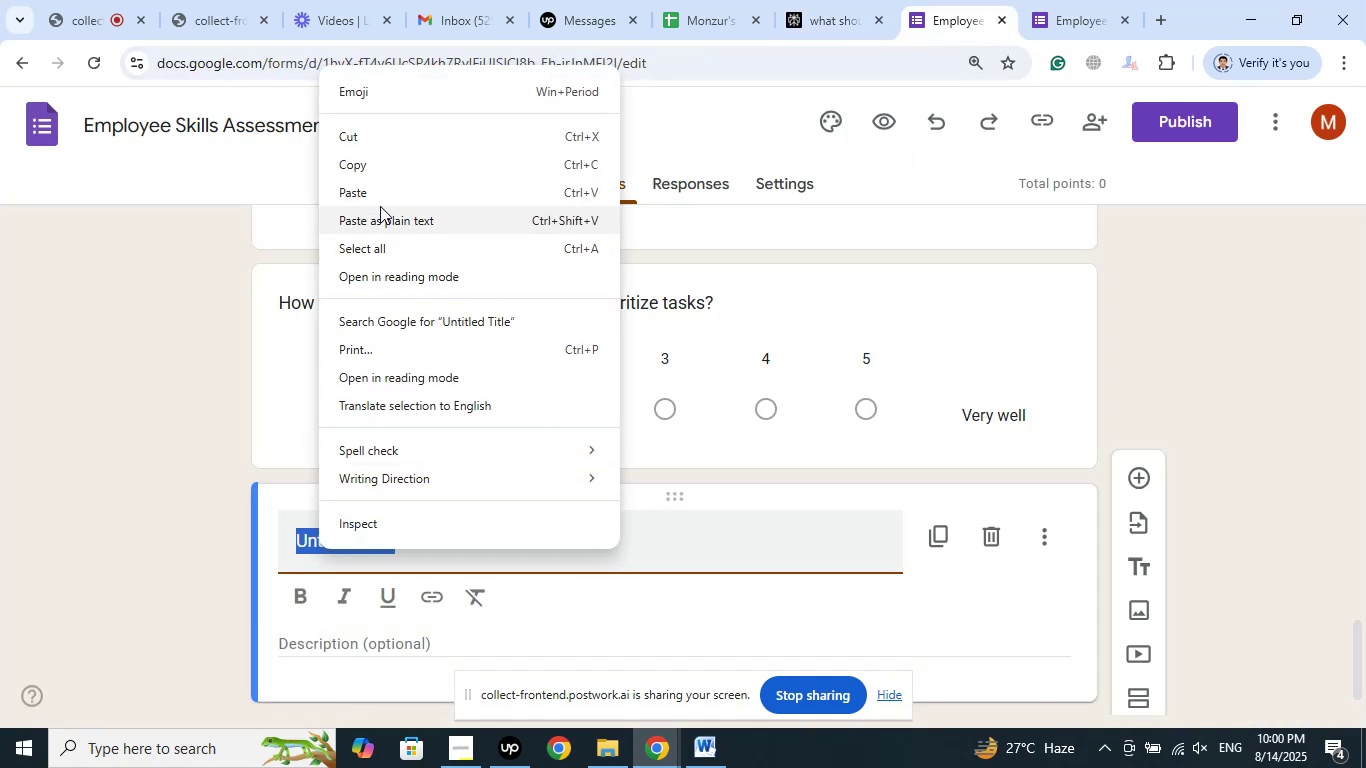 
left_click([377, 199])
 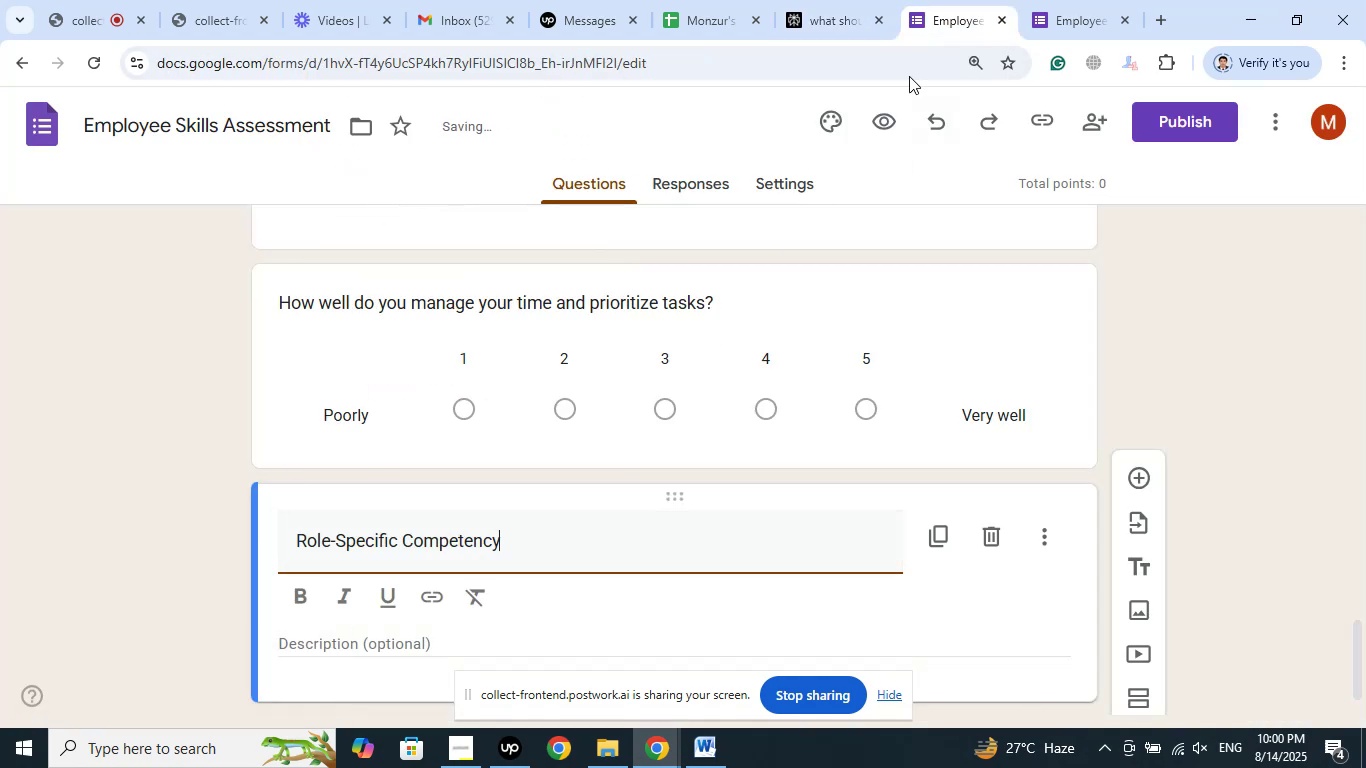 
left_click([823, 0])
 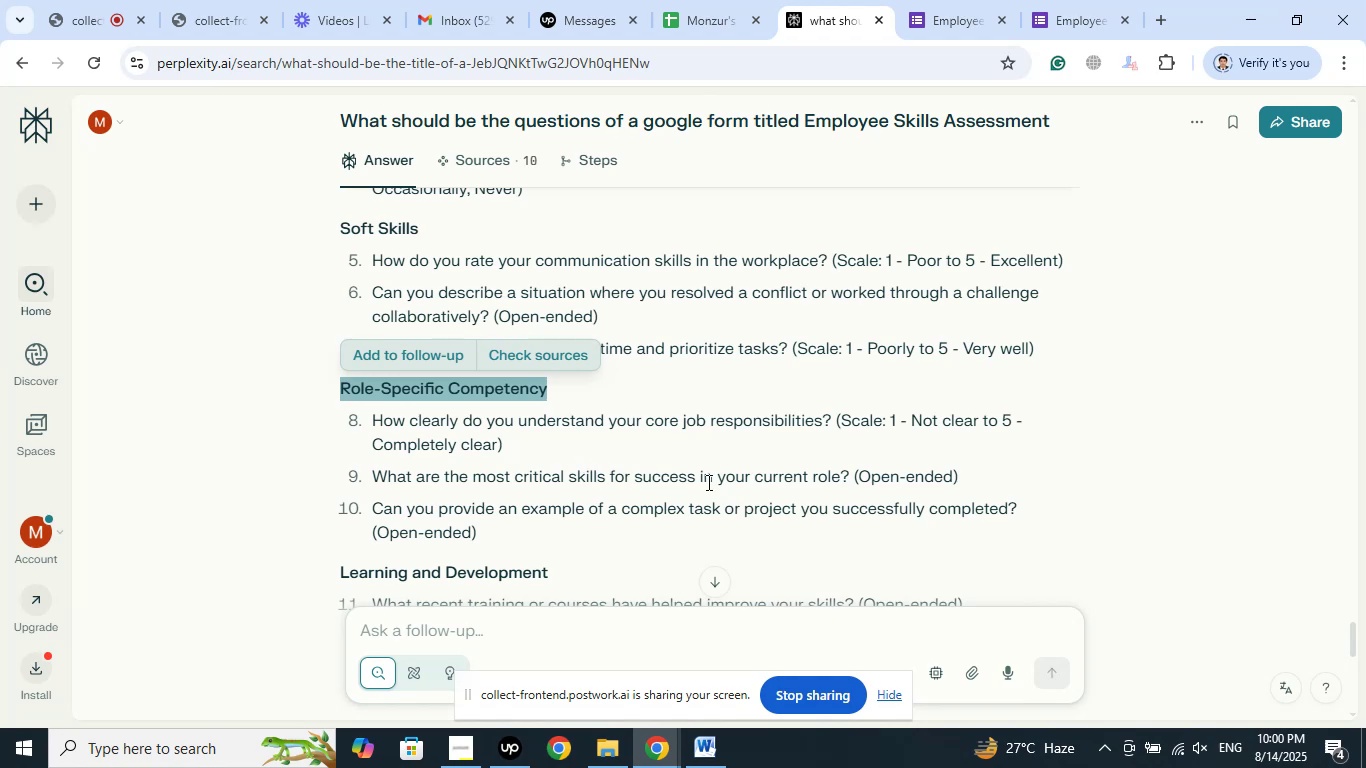 
wait(12.01)
 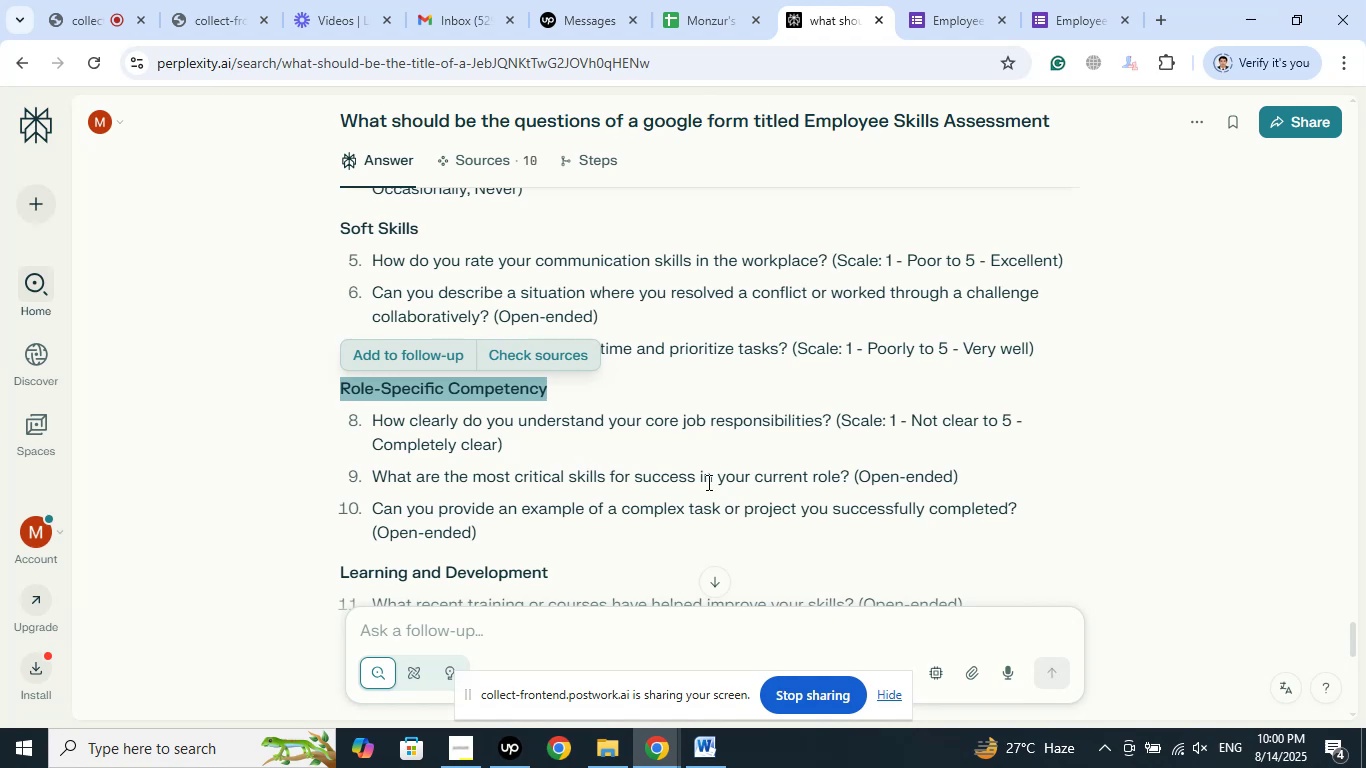 
right_click([410, 424])
 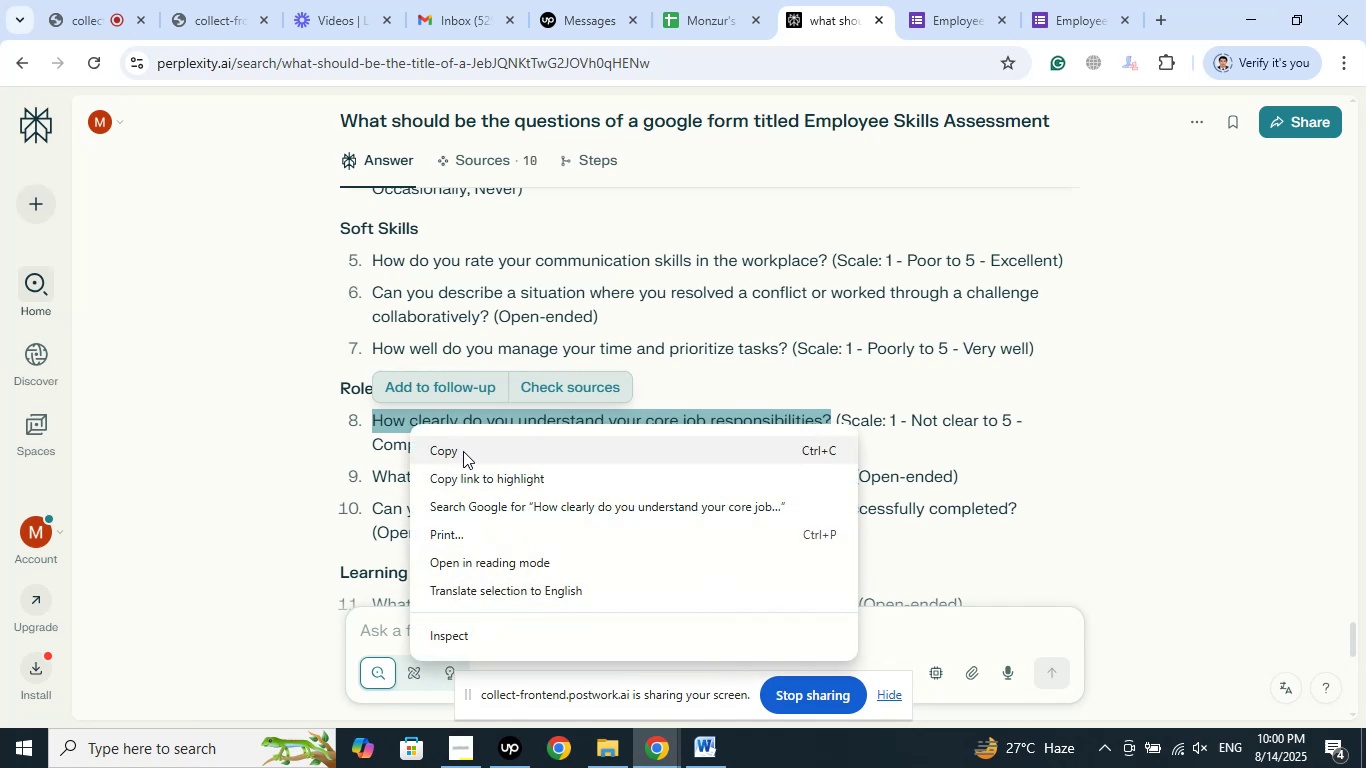 
left_click([463, 451])
 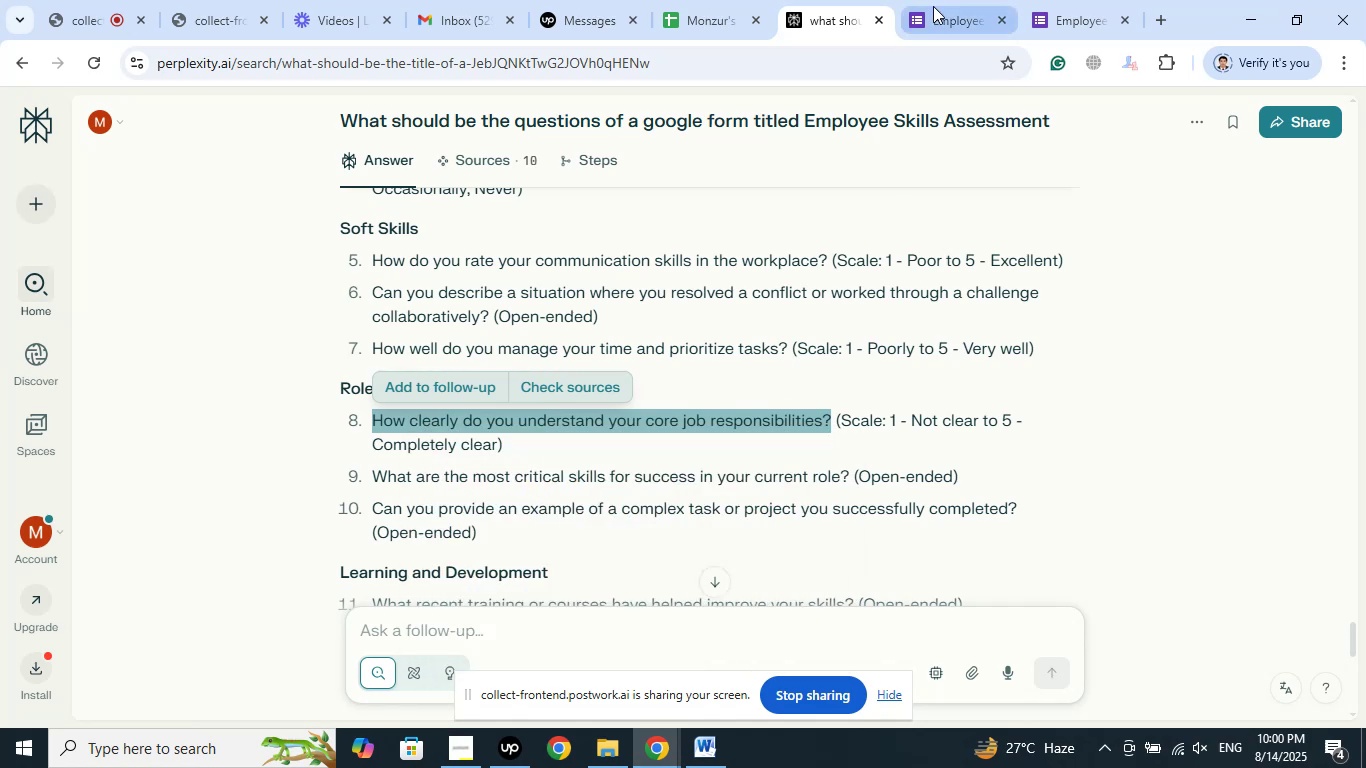 
left_click([933, 6])
 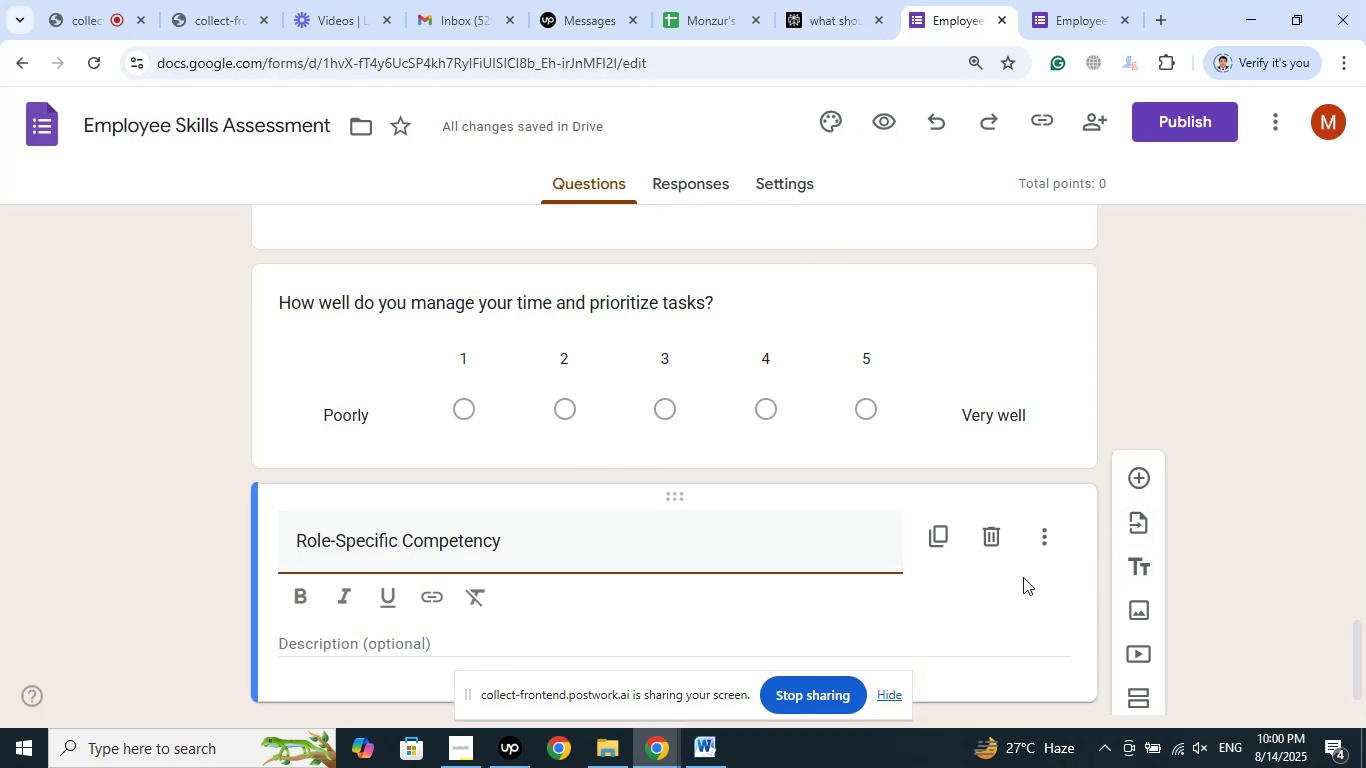 
left_click([1135, 473])
 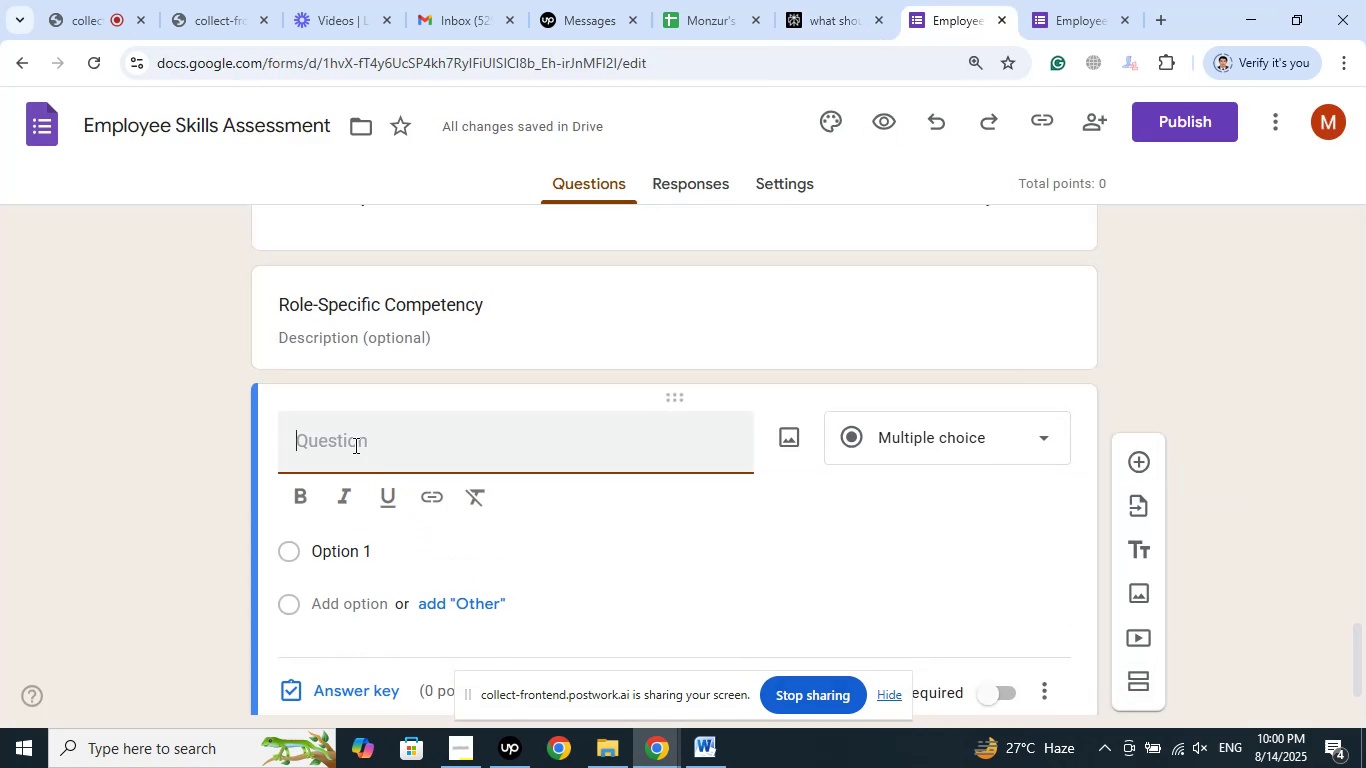 
right_click([353, 441])
 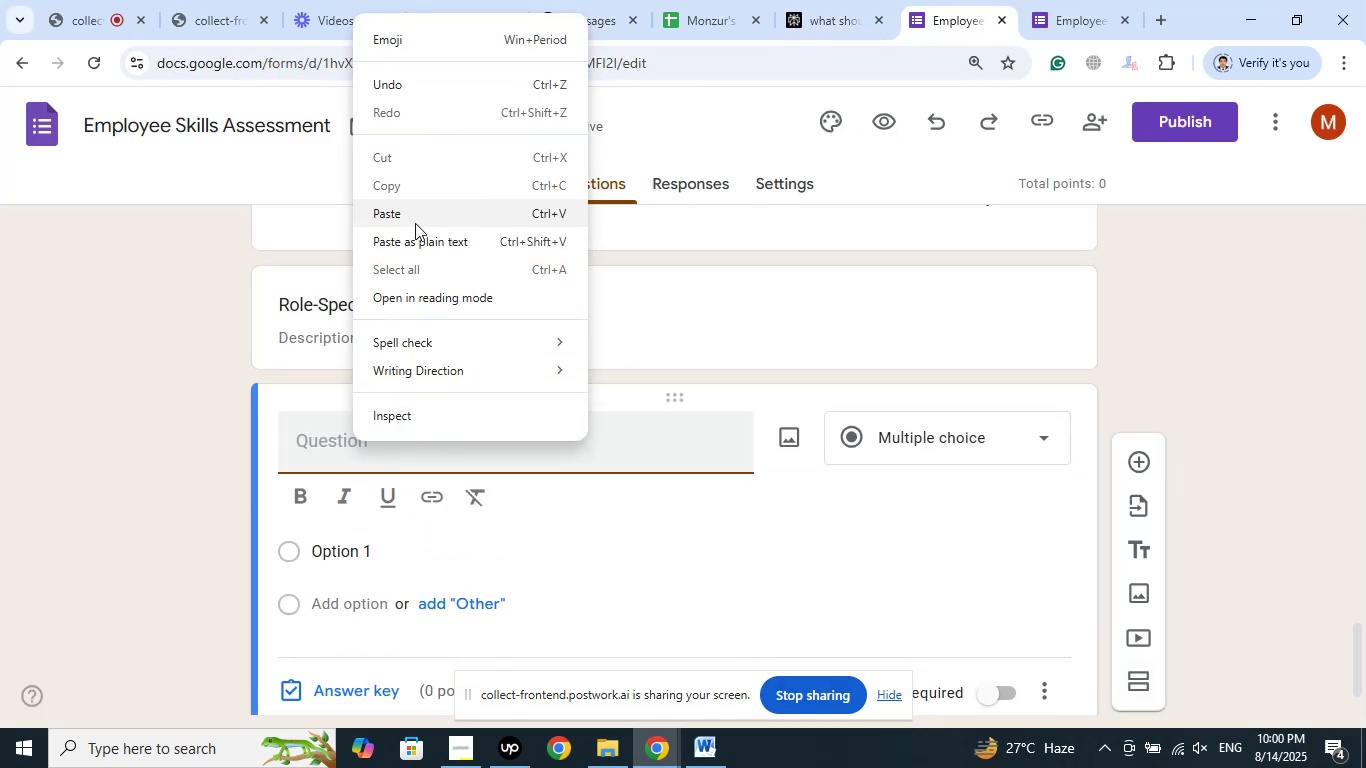 
left_click([411, 212])
 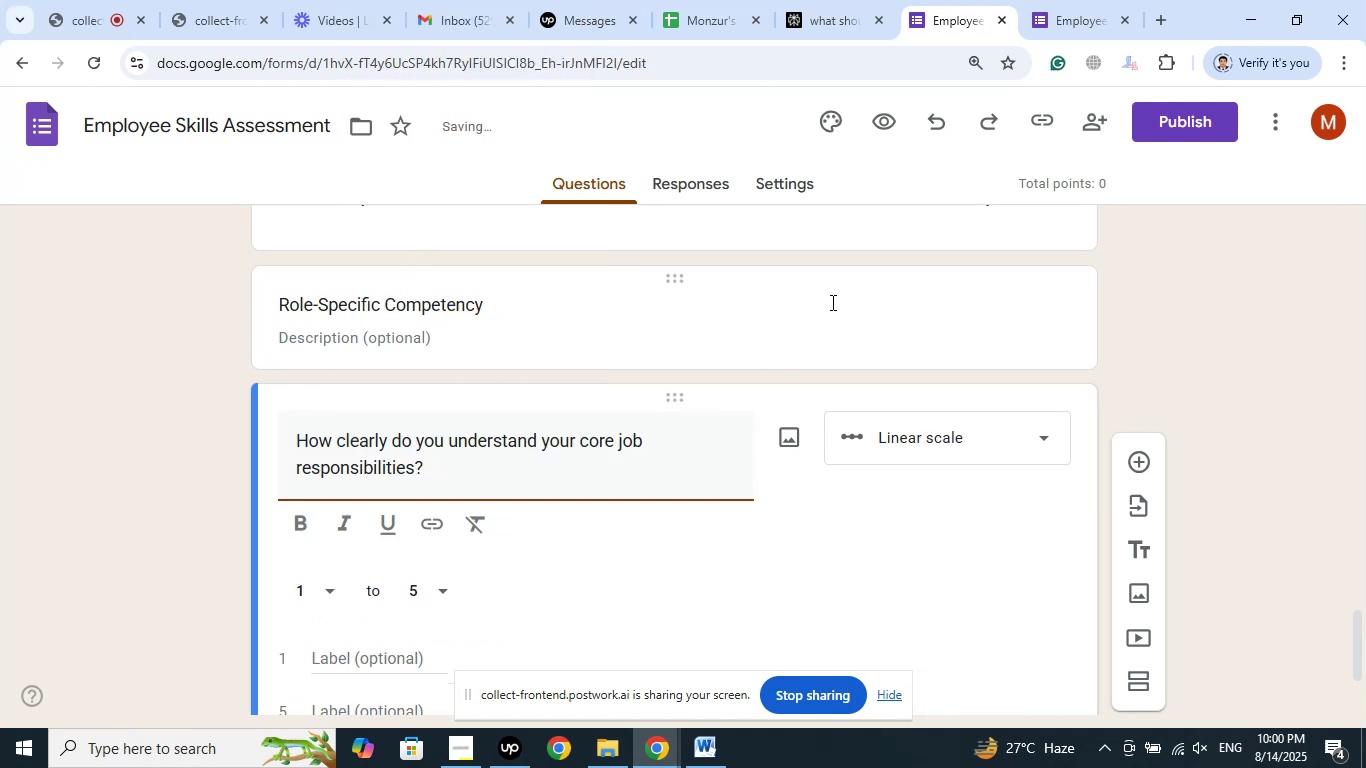 
left_click([858, 6])
 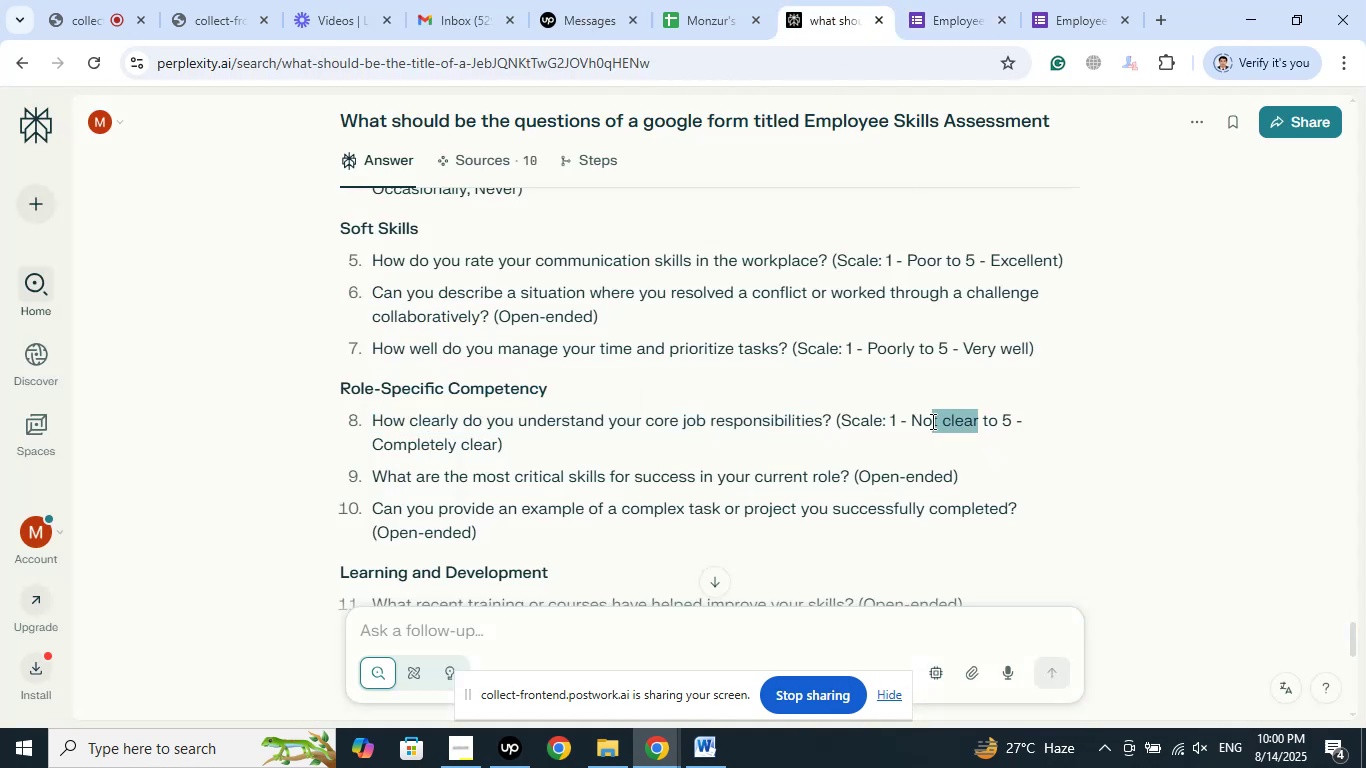 
wait(5.24)
 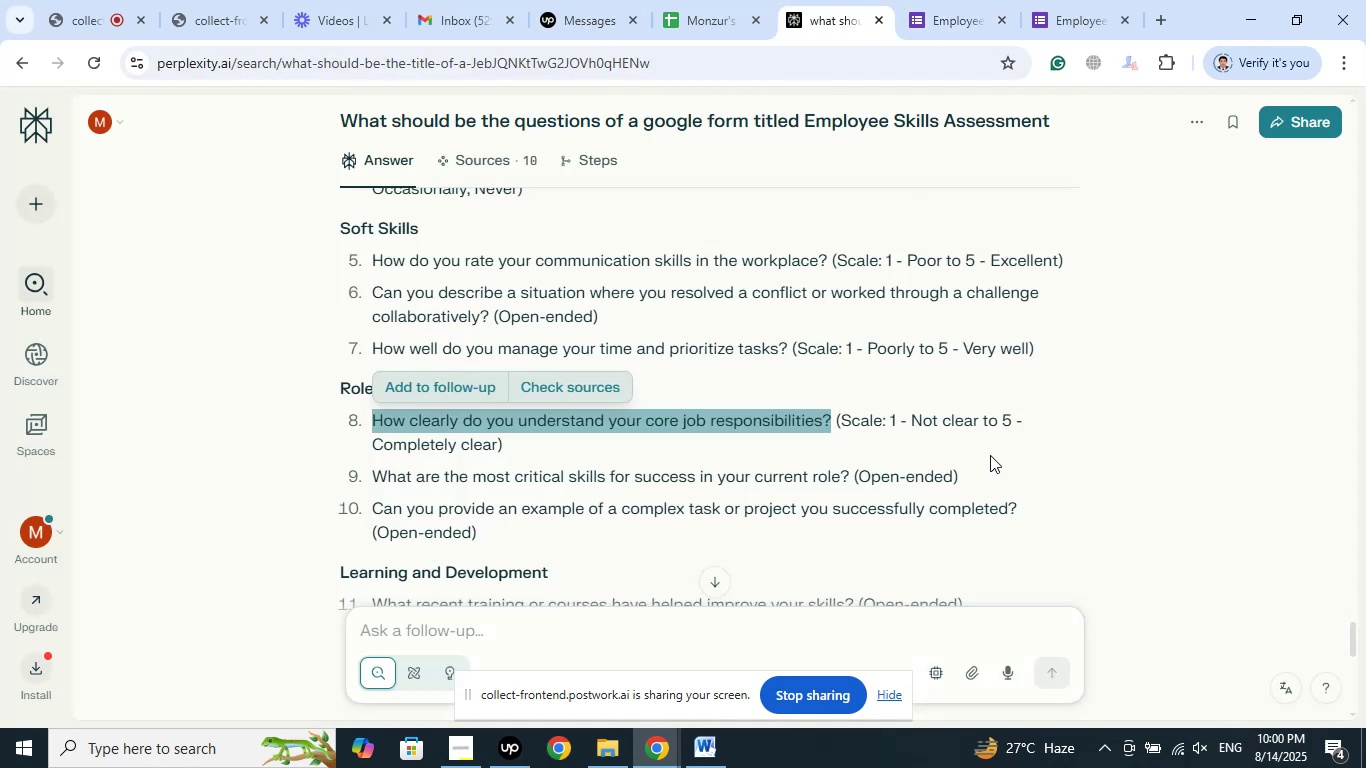 
right_click([911, 424])
 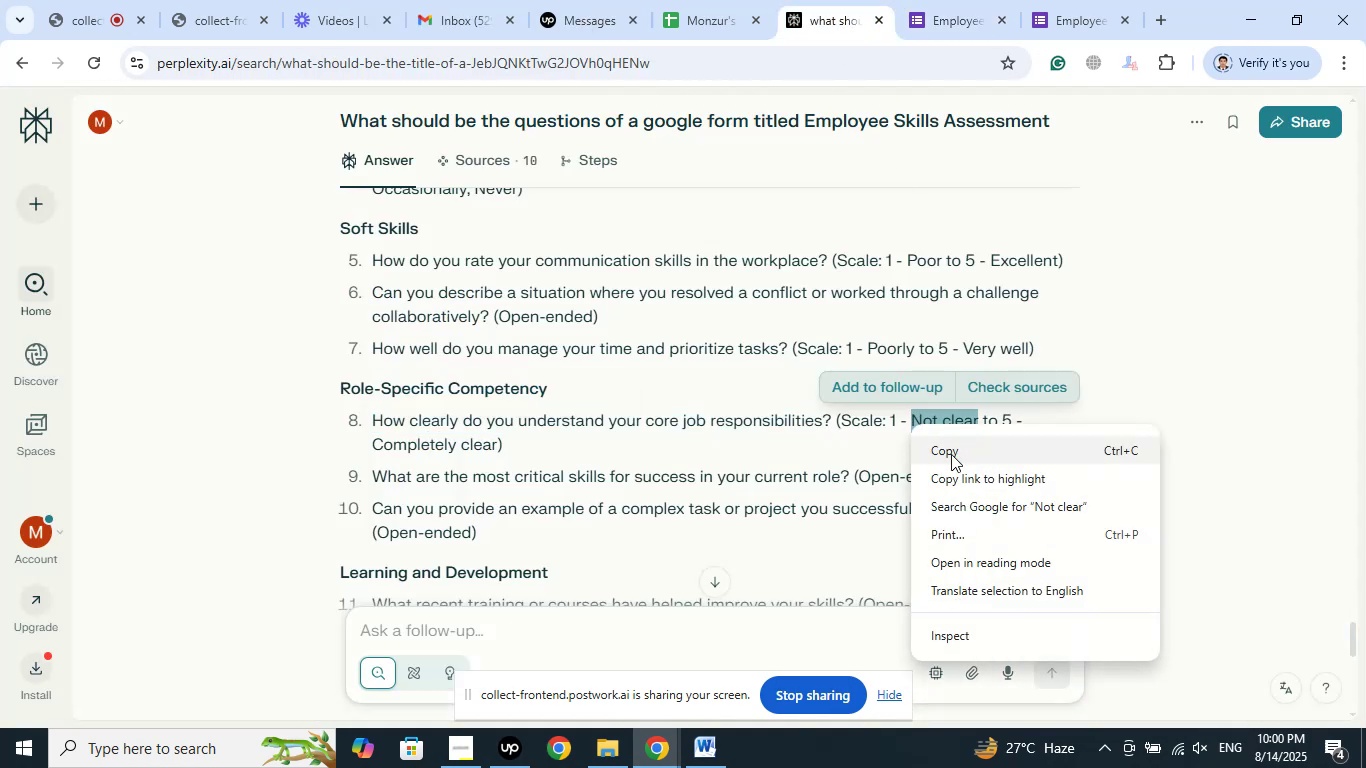 
left_click([951, 454])
 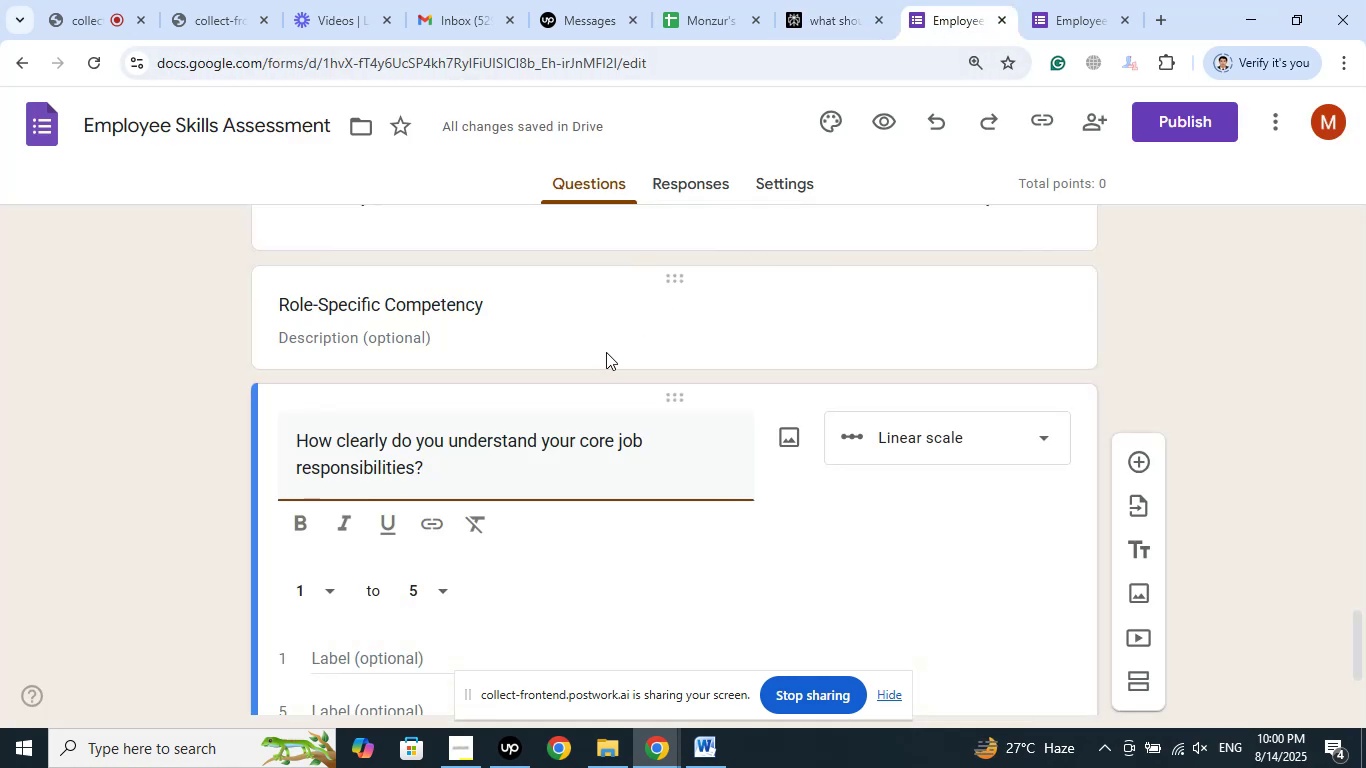 
wait(12.78)
 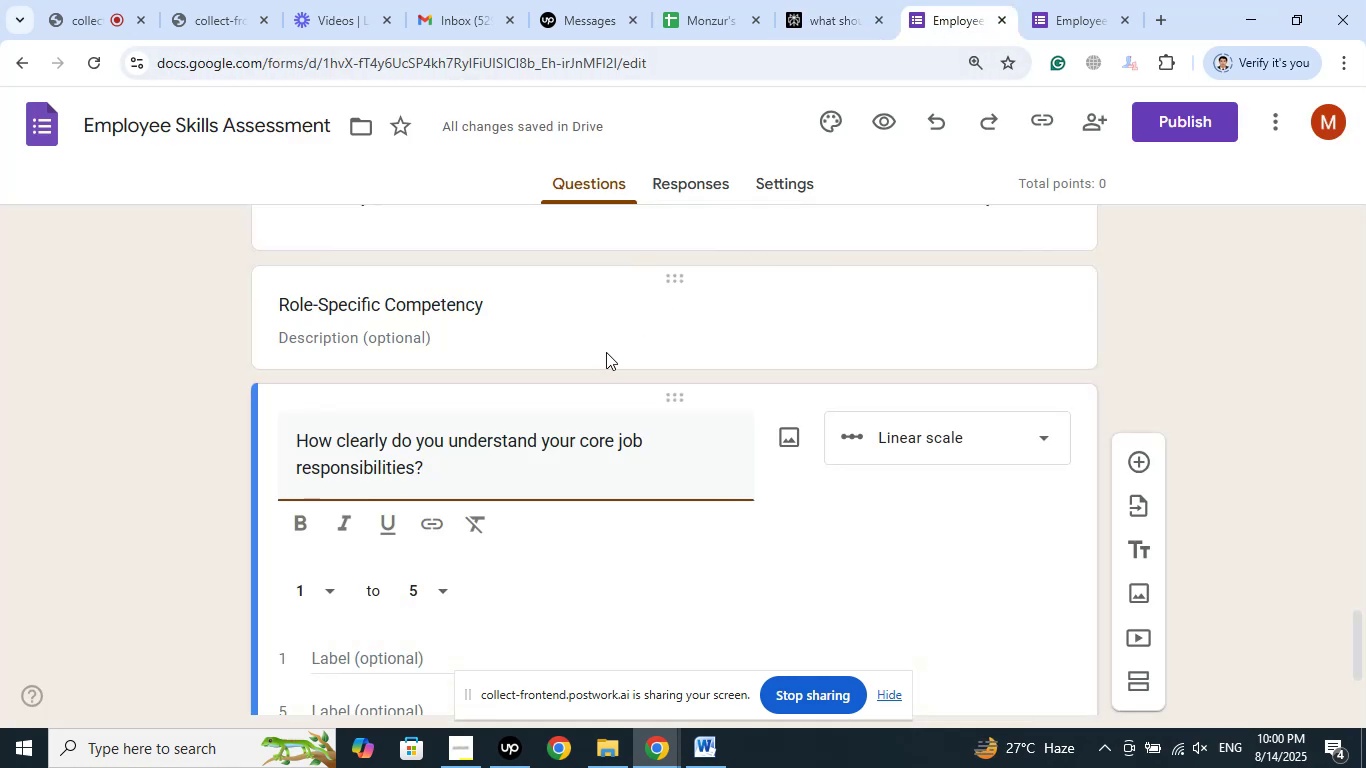 
scroll: coordinate [501, 564], scroll_direction: down, amount: 1.0
 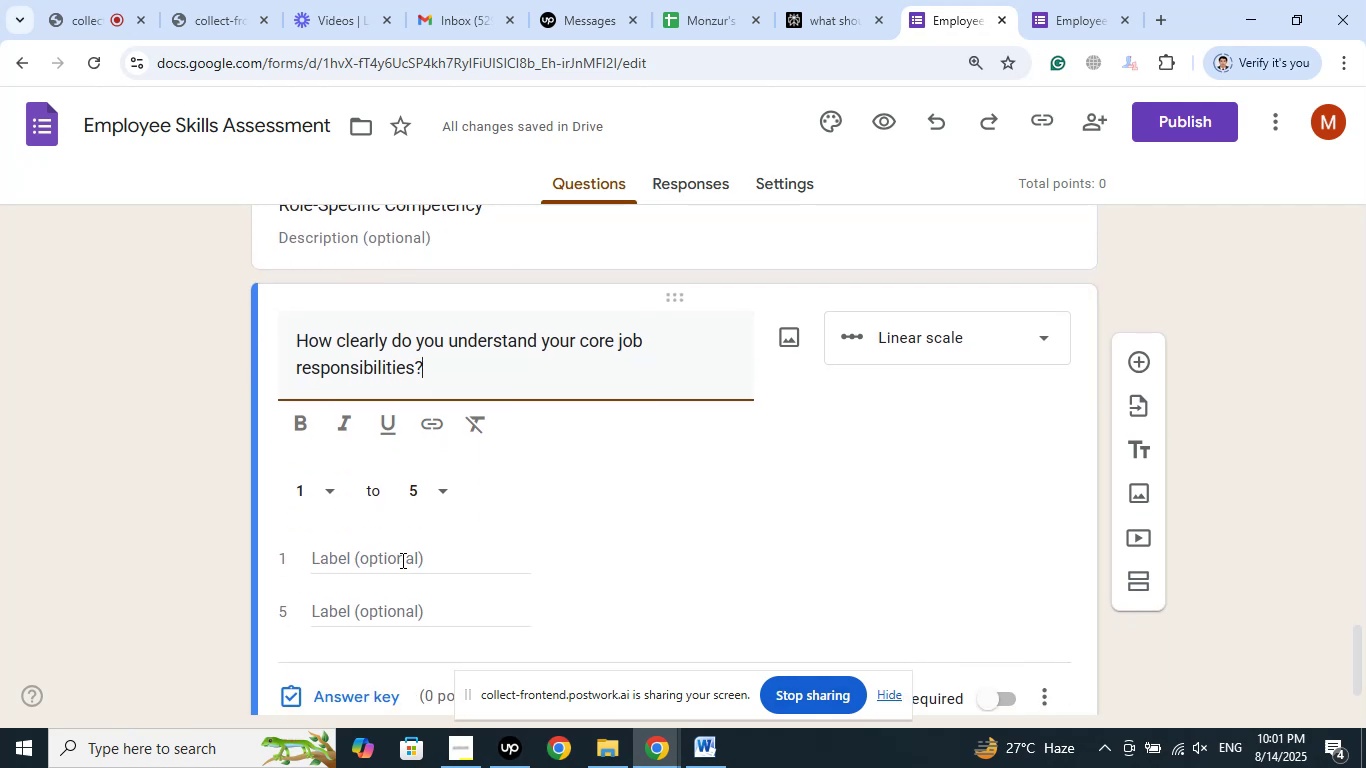 
left_click([401, 560])
 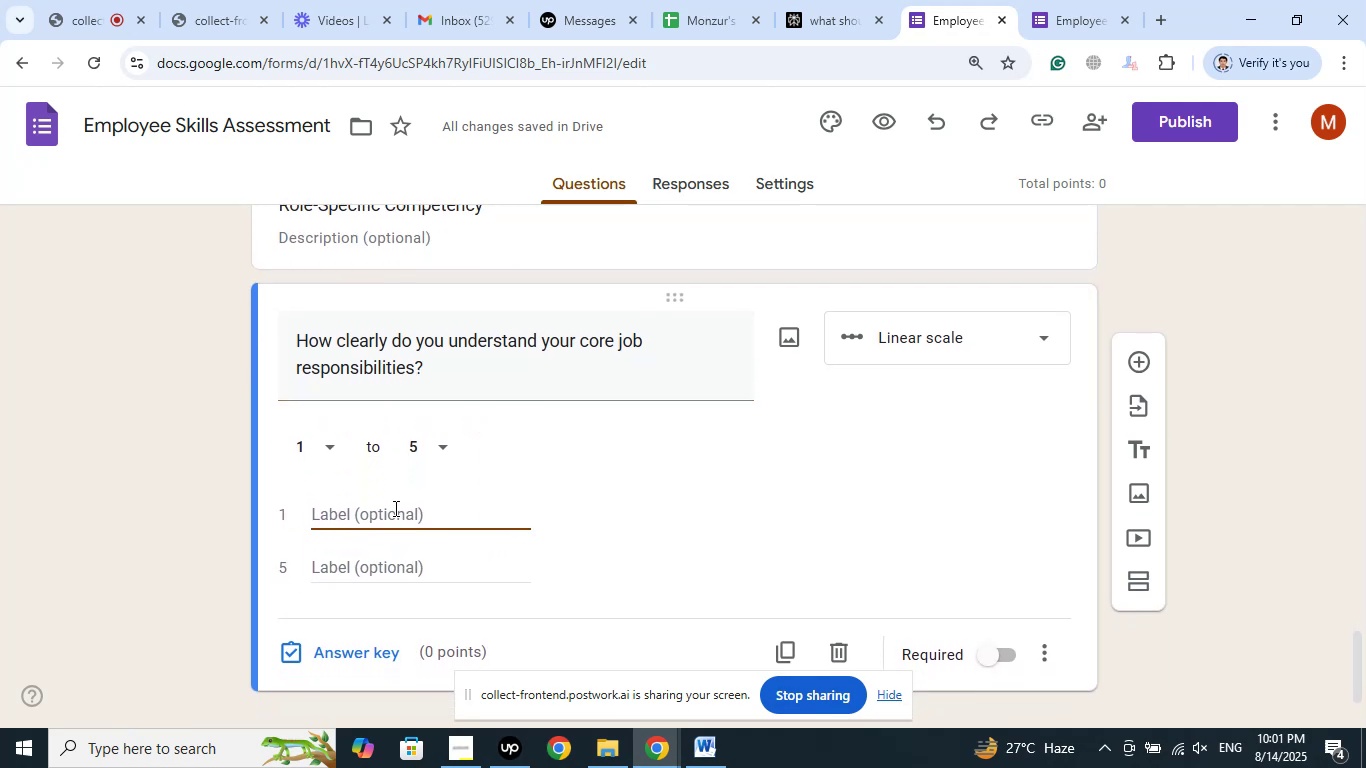 
right_click([393, 507])
 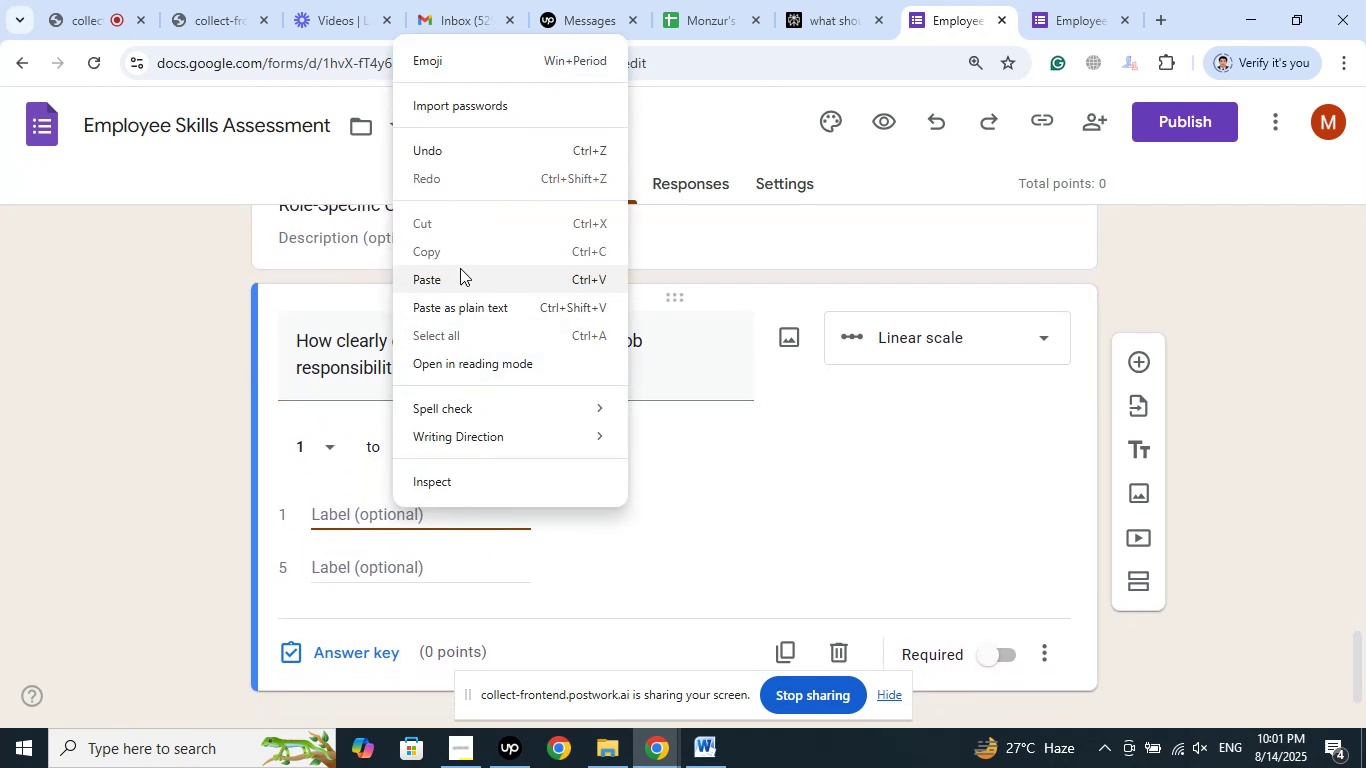 
left_click([457, 269])
 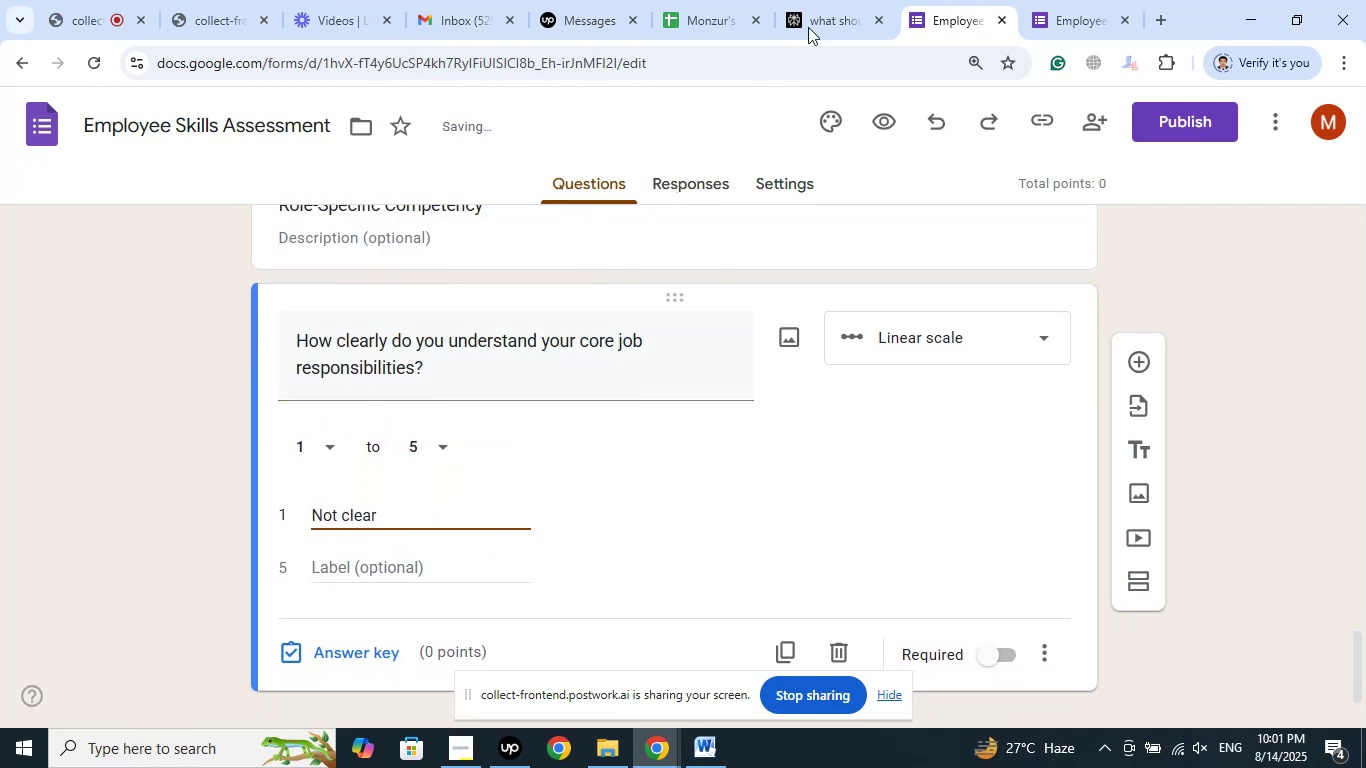 
left_click([817, 0])
 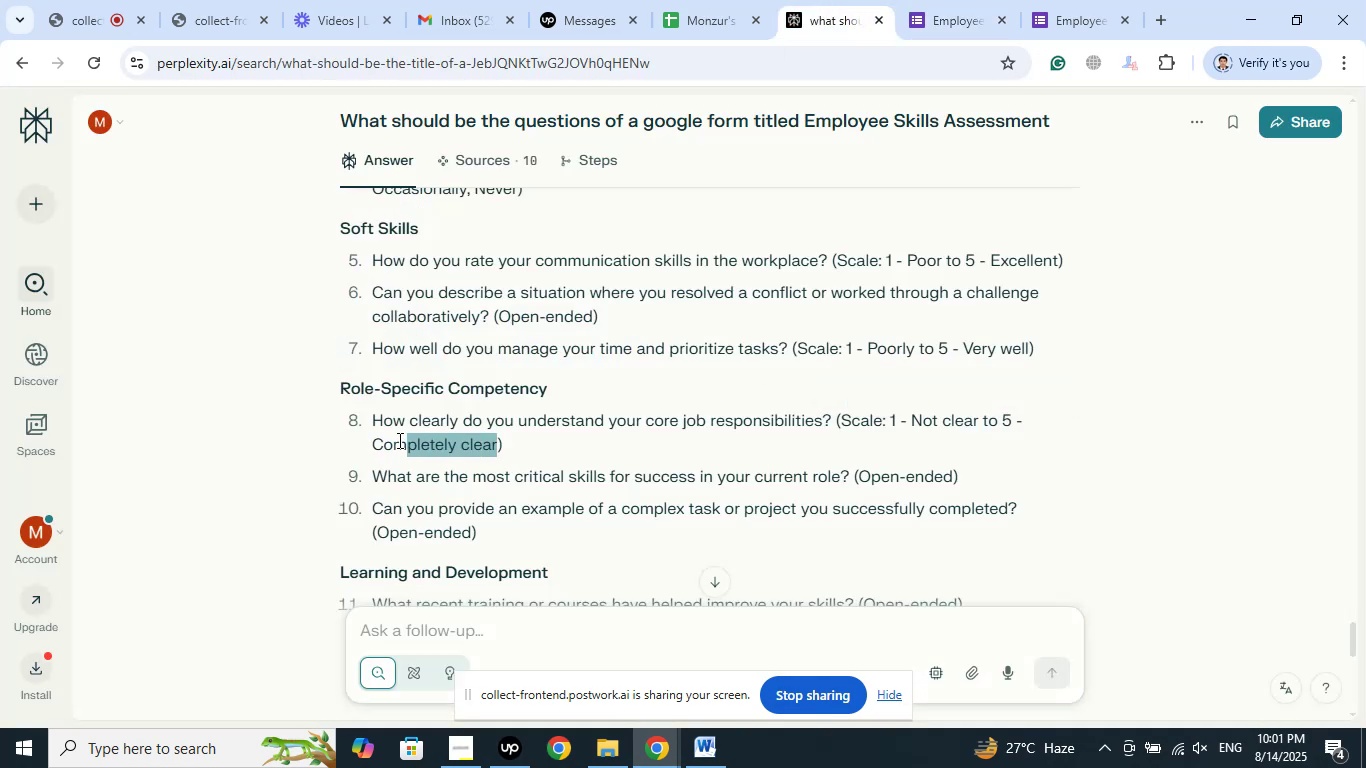 
right_click([377, 441])
 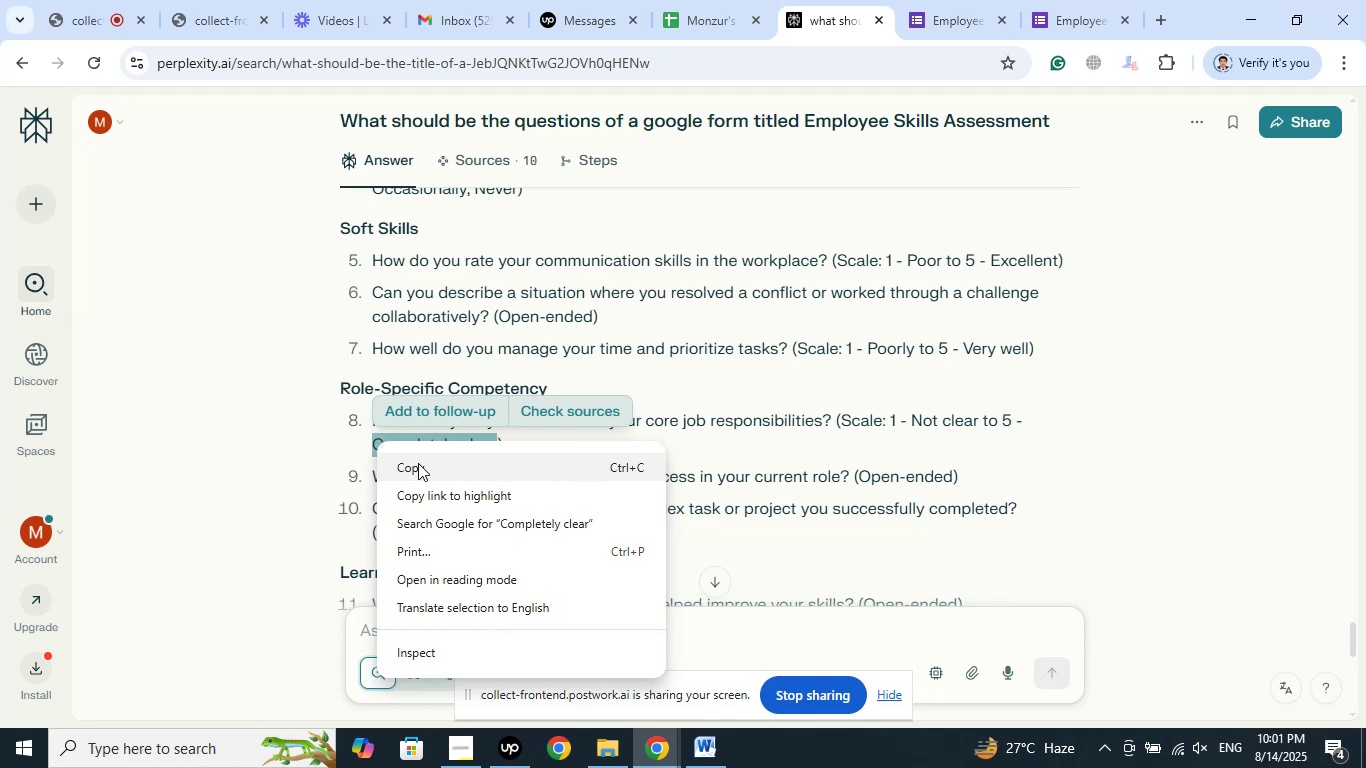 
left_click([418, 463])
 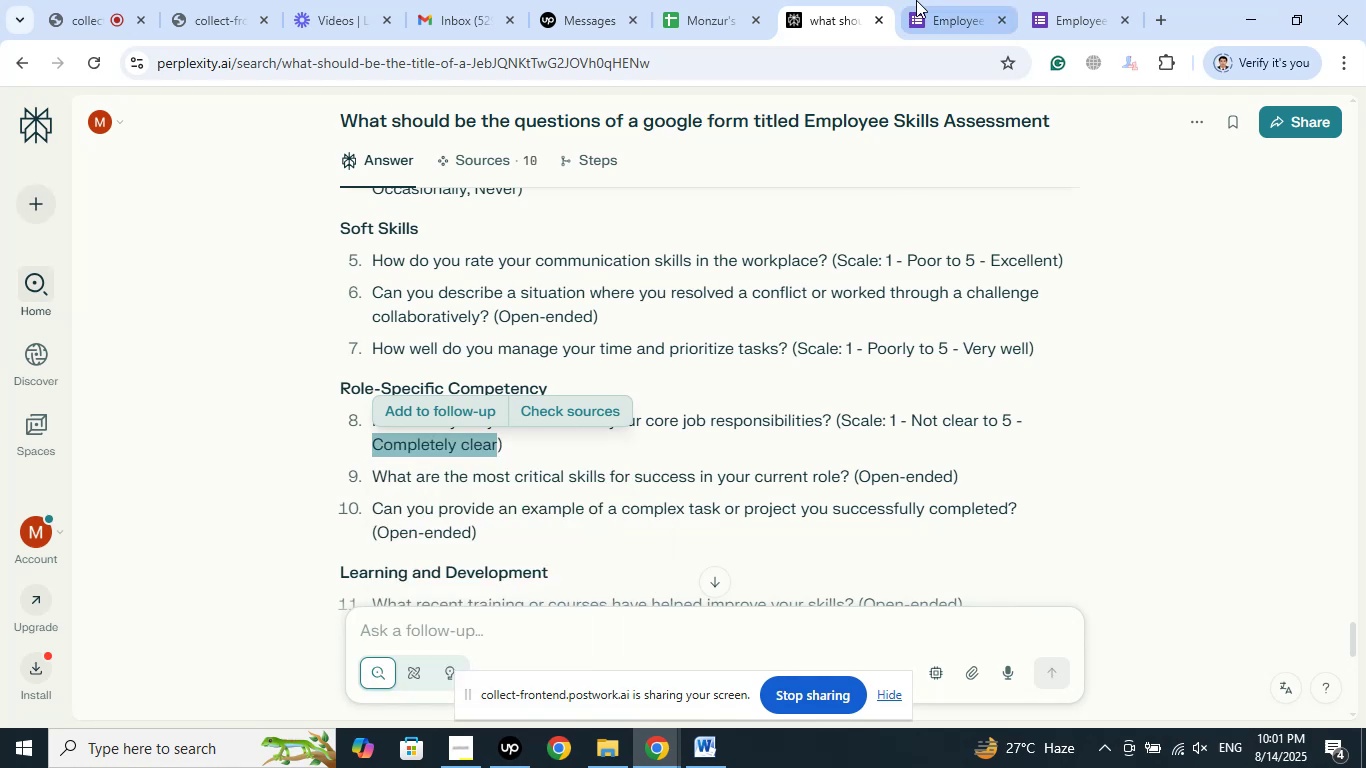 
left_click([916, 0])
 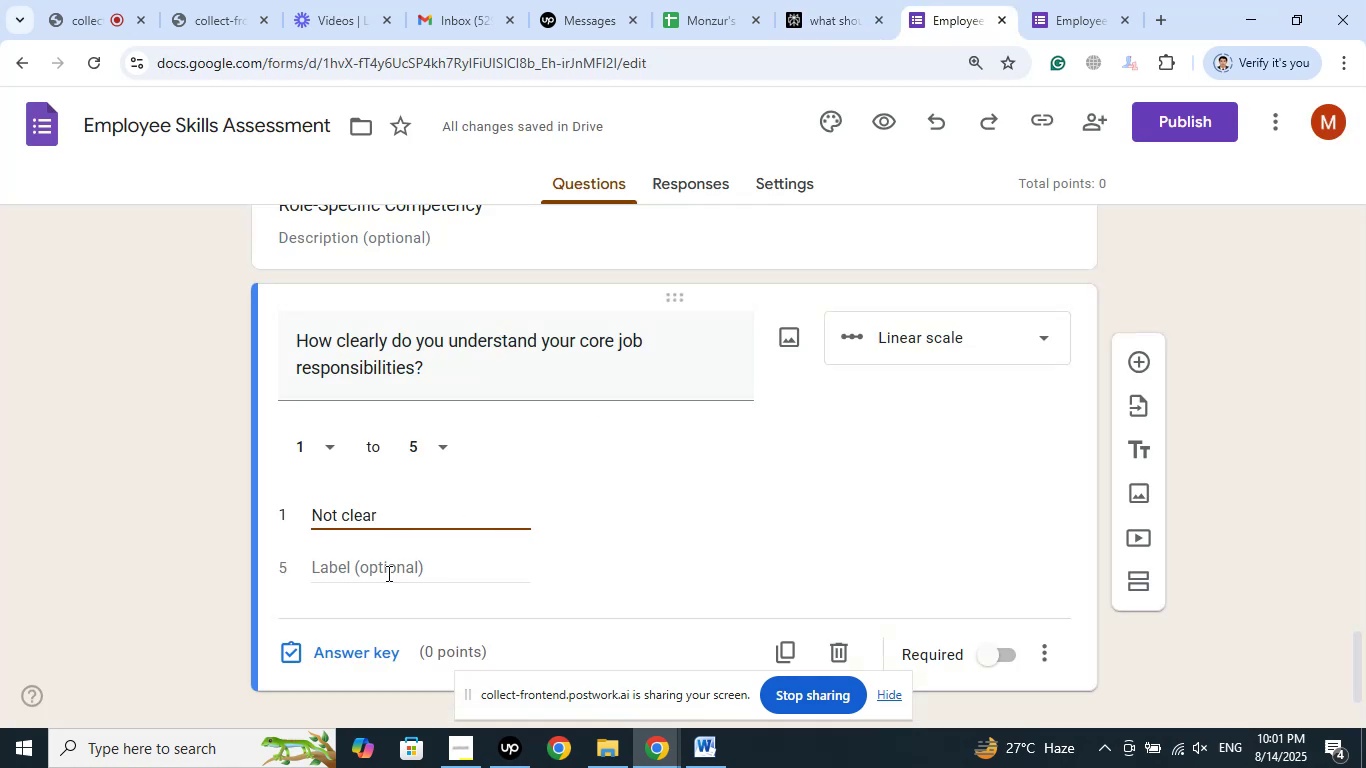 
left_click([386, 574])
 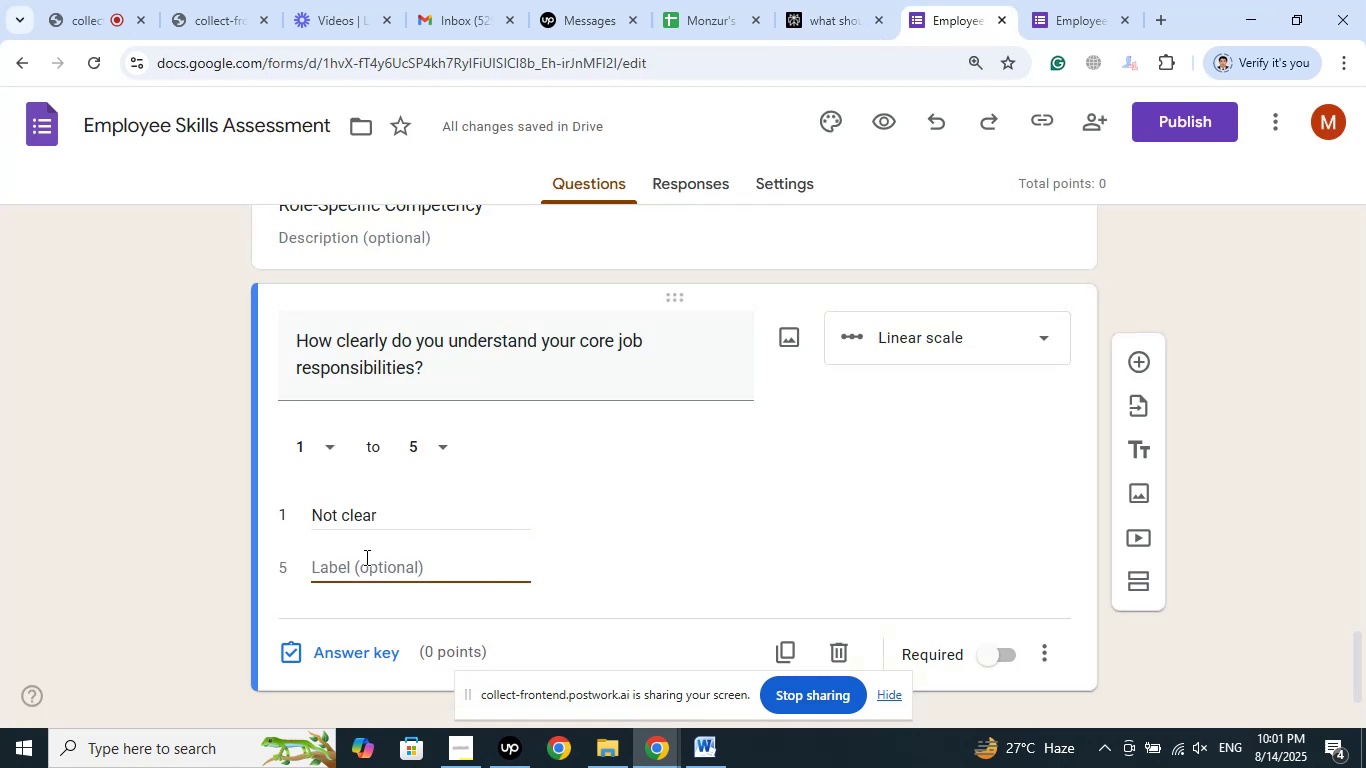 
right_click([363, 557])
 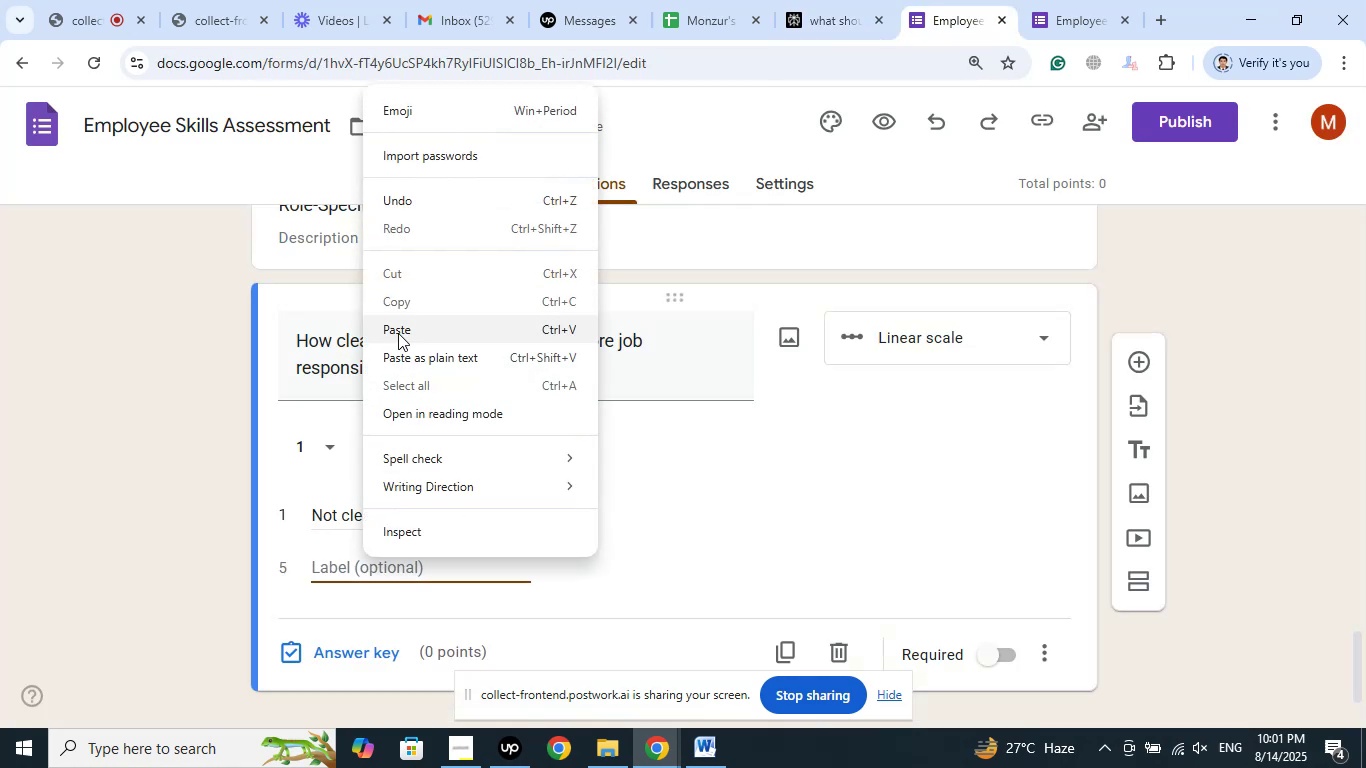 
left_click([398, 333])
 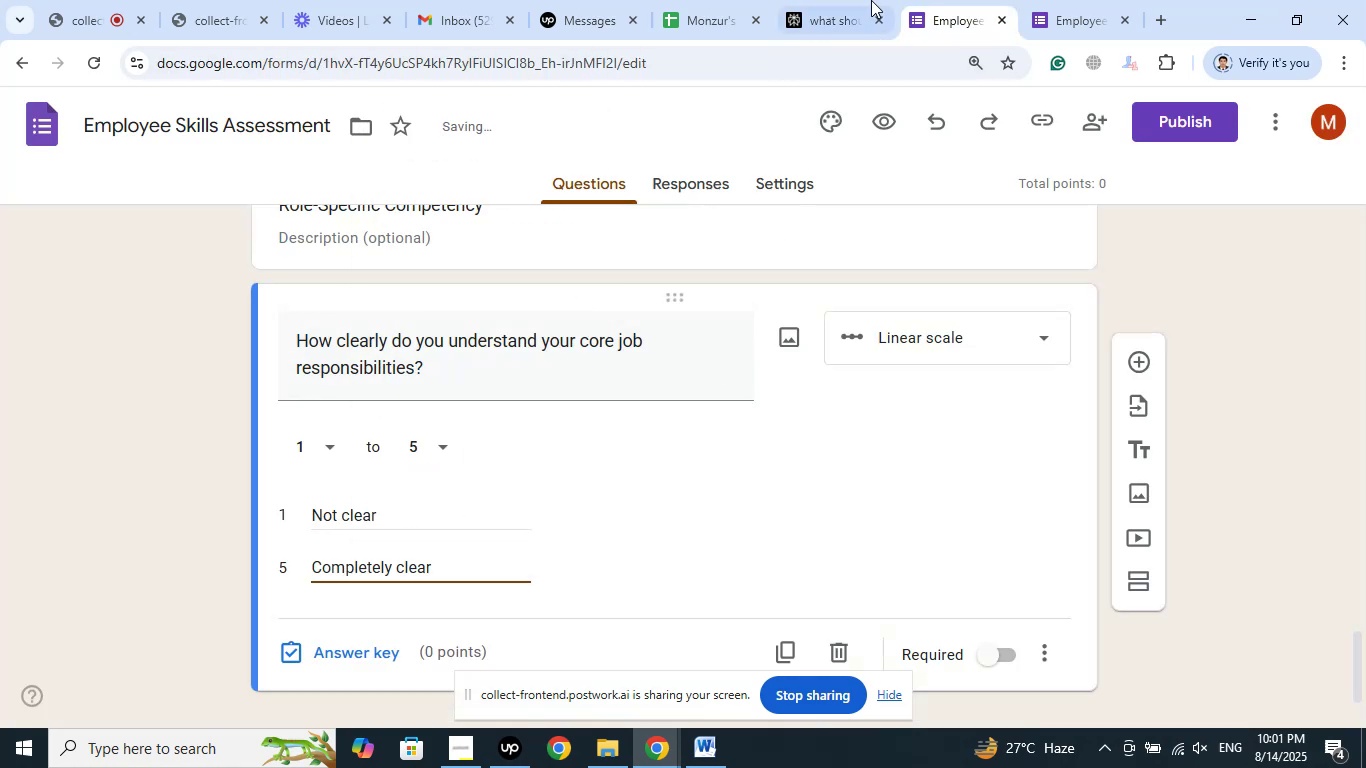 
left_click([862, 0])
 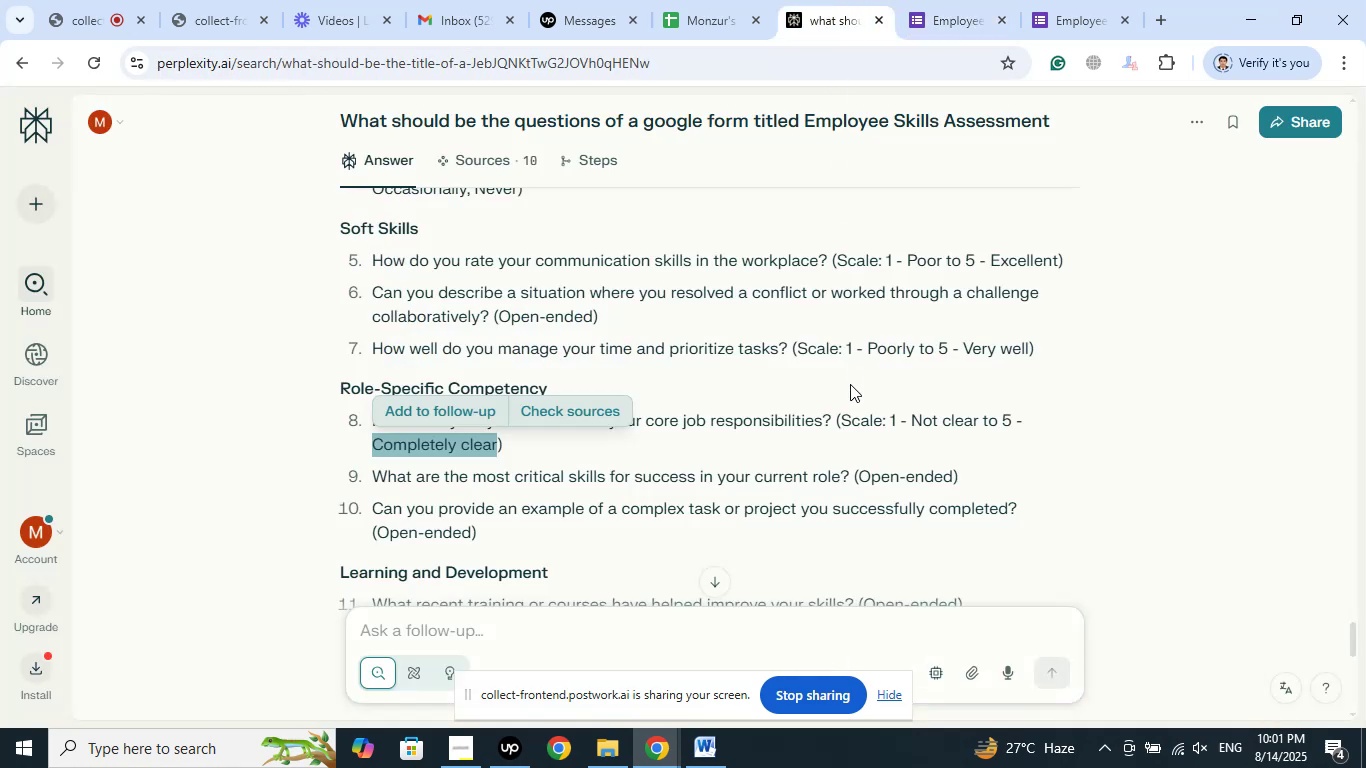 
scroll: coordinate [850, 384], scroll_direction: down, amount: 1.0
 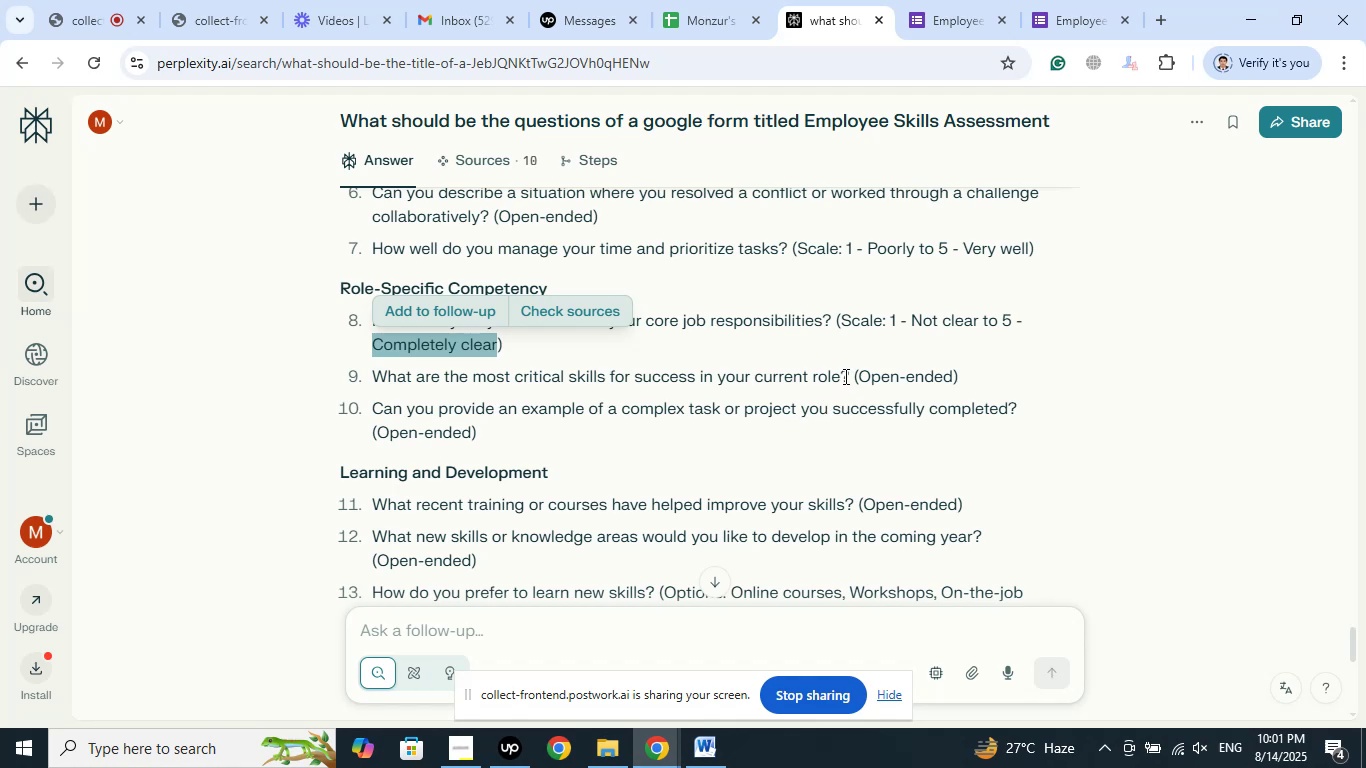 
wait(11.5)
 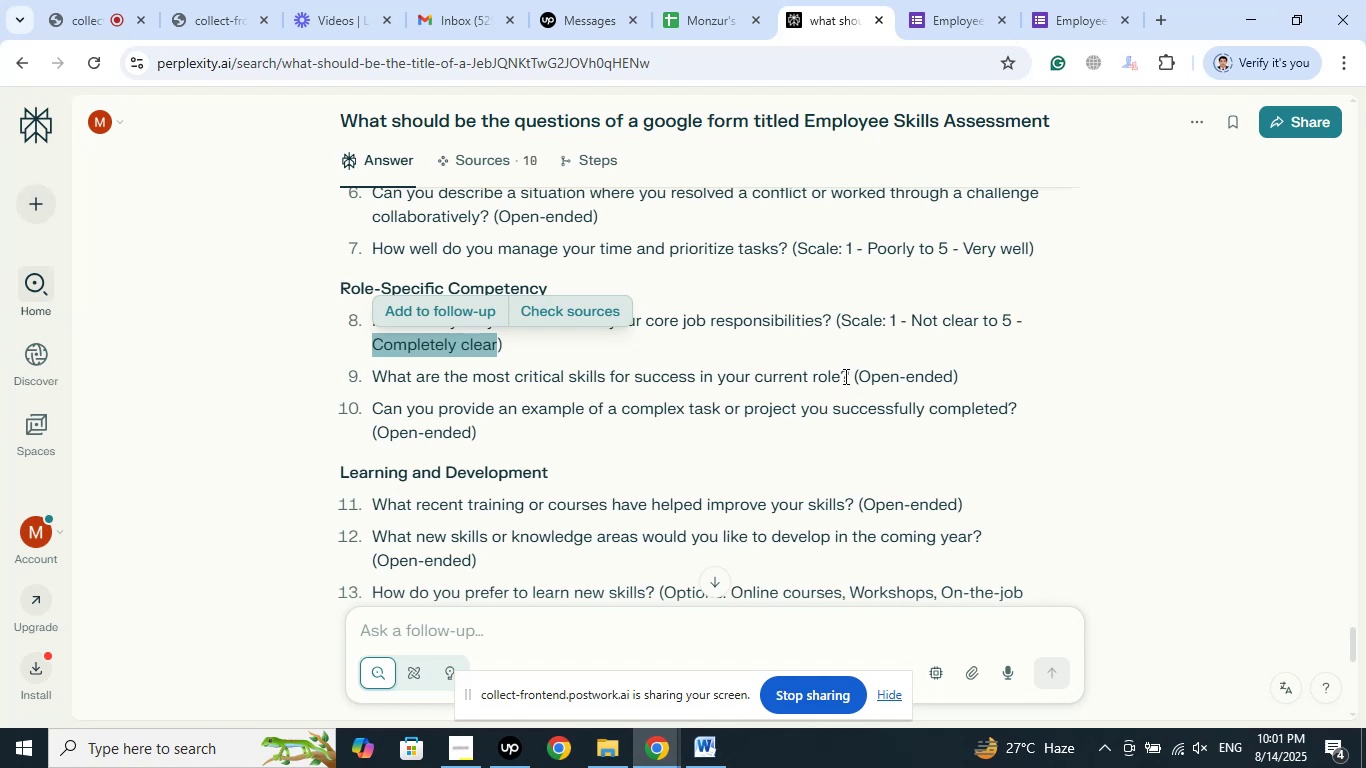 
right_click([469, 386])
 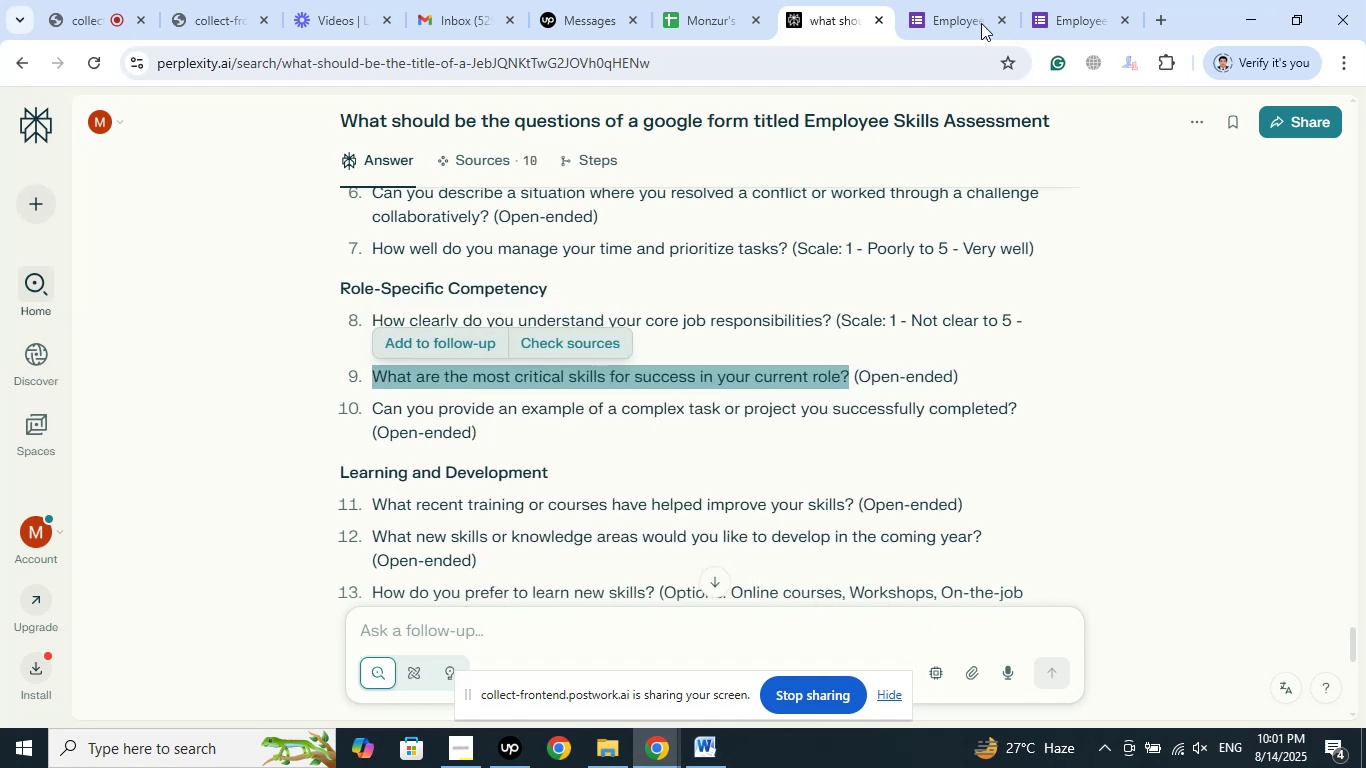 
left_click([951, 0])
 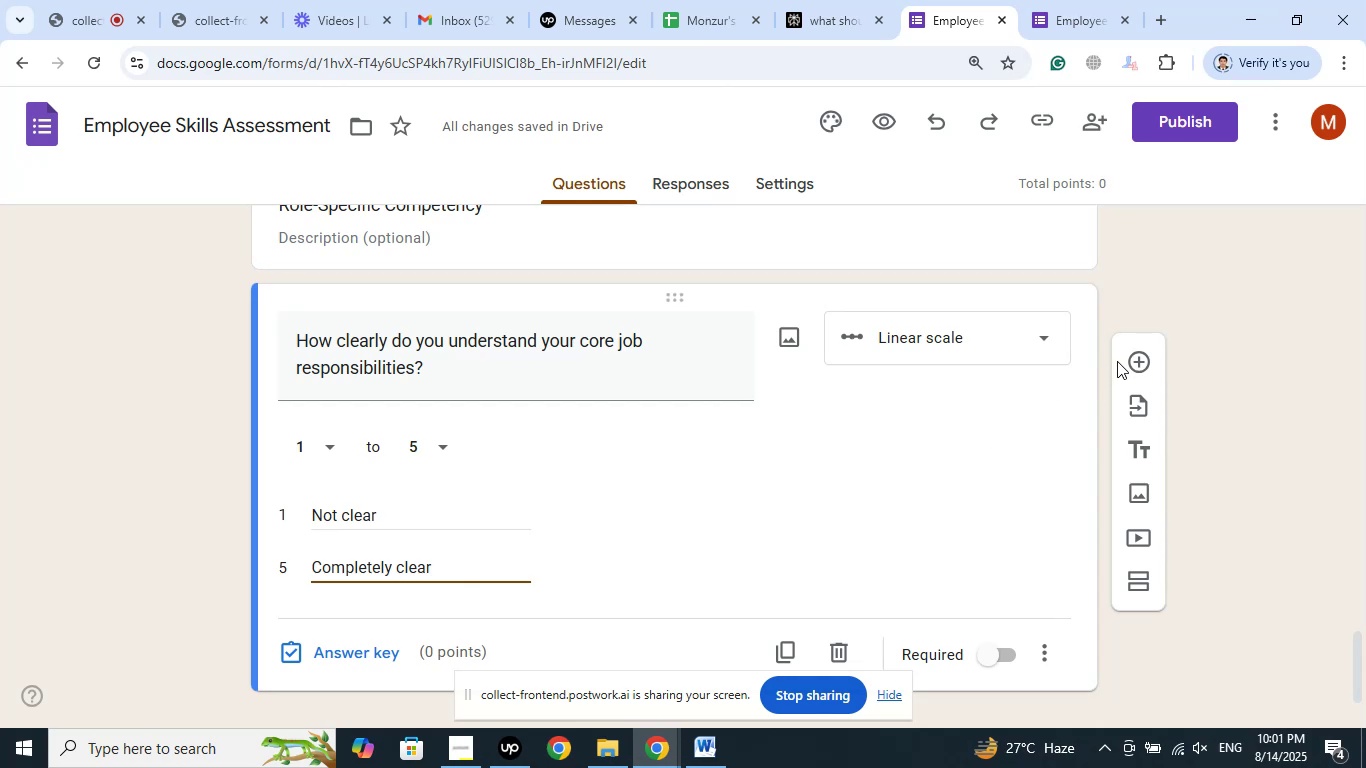 
left_click([1144, 358])
 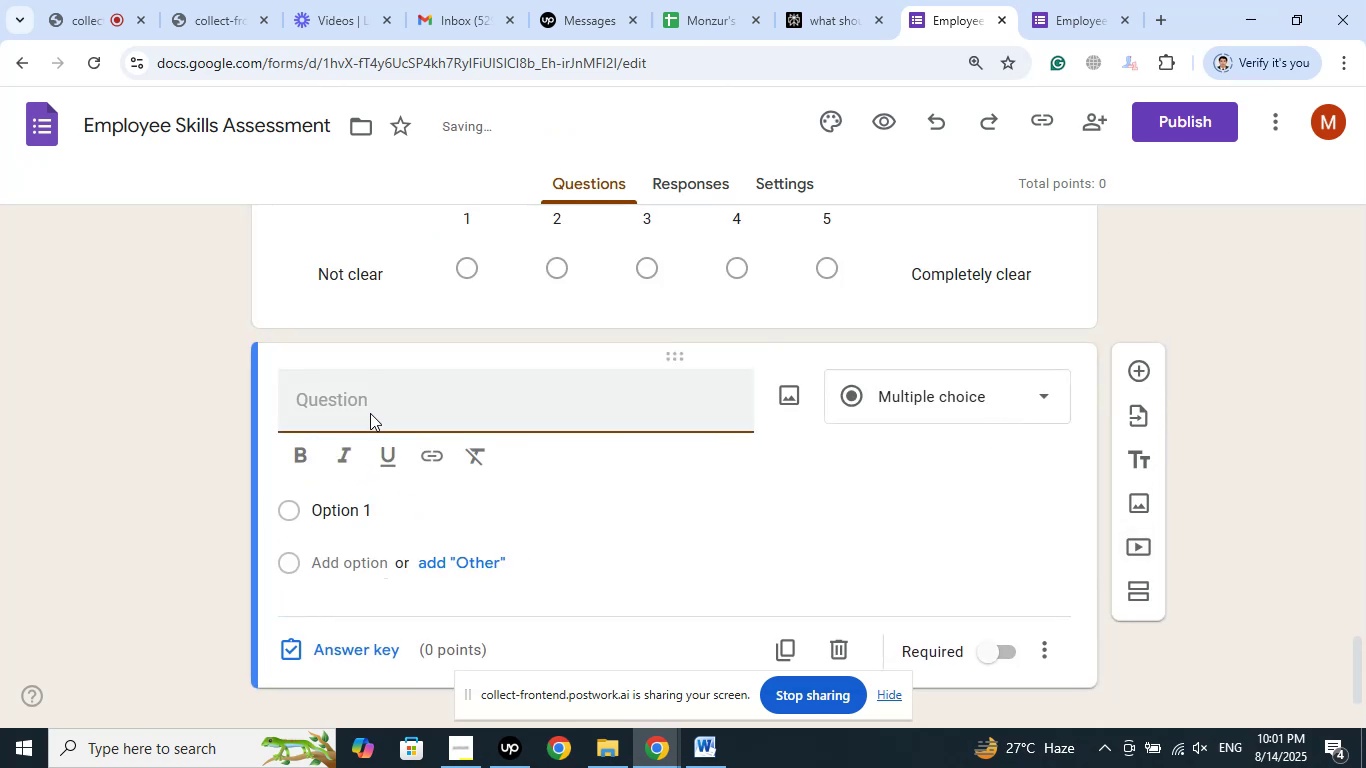 
right_click([367, 407])
 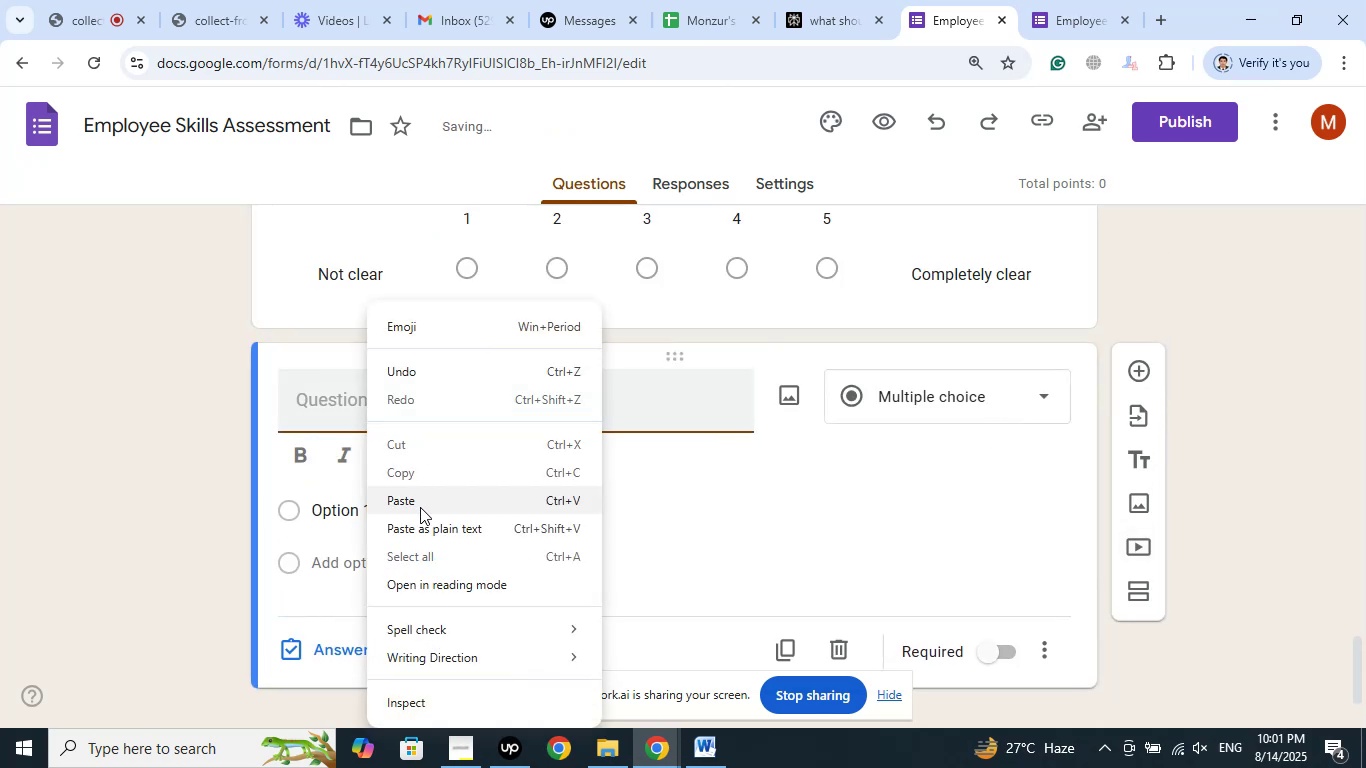 
left_click([420, 507])
 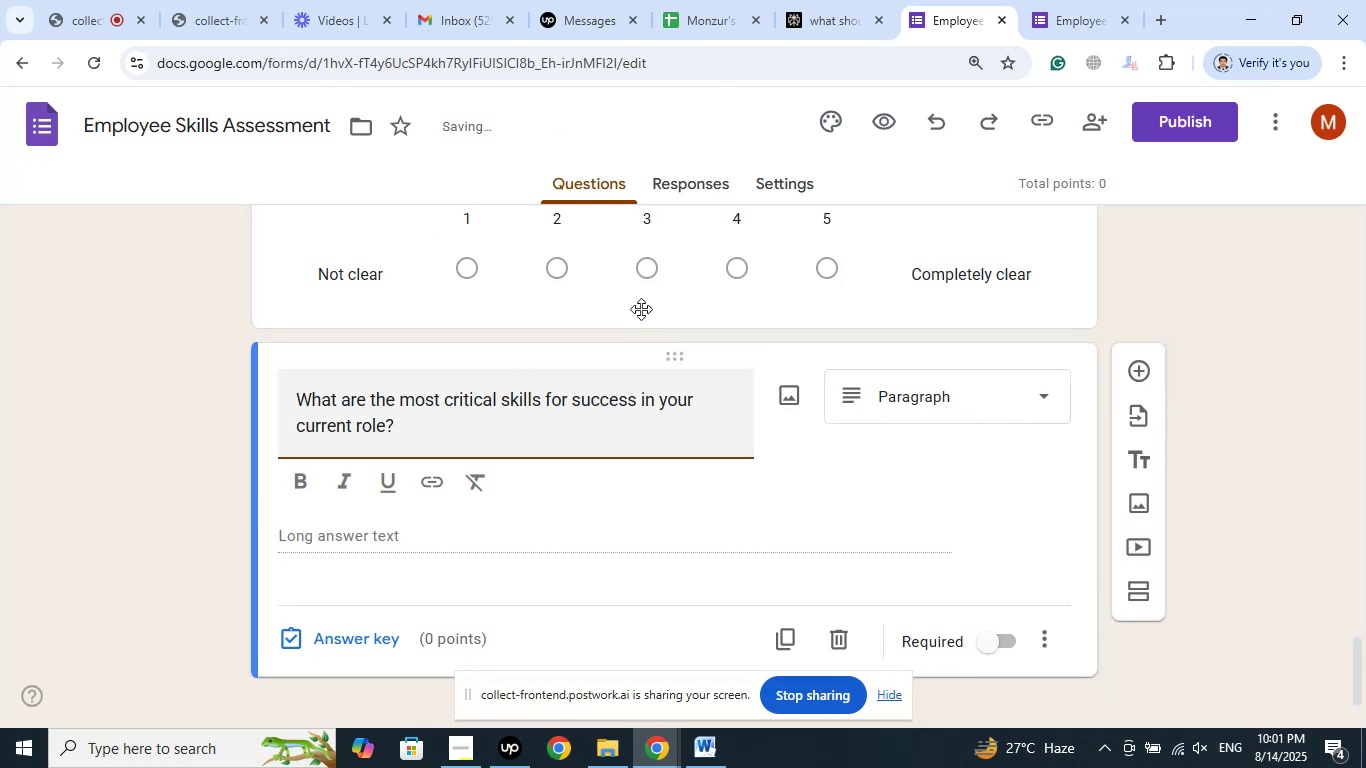 
left_click([815, 0])
 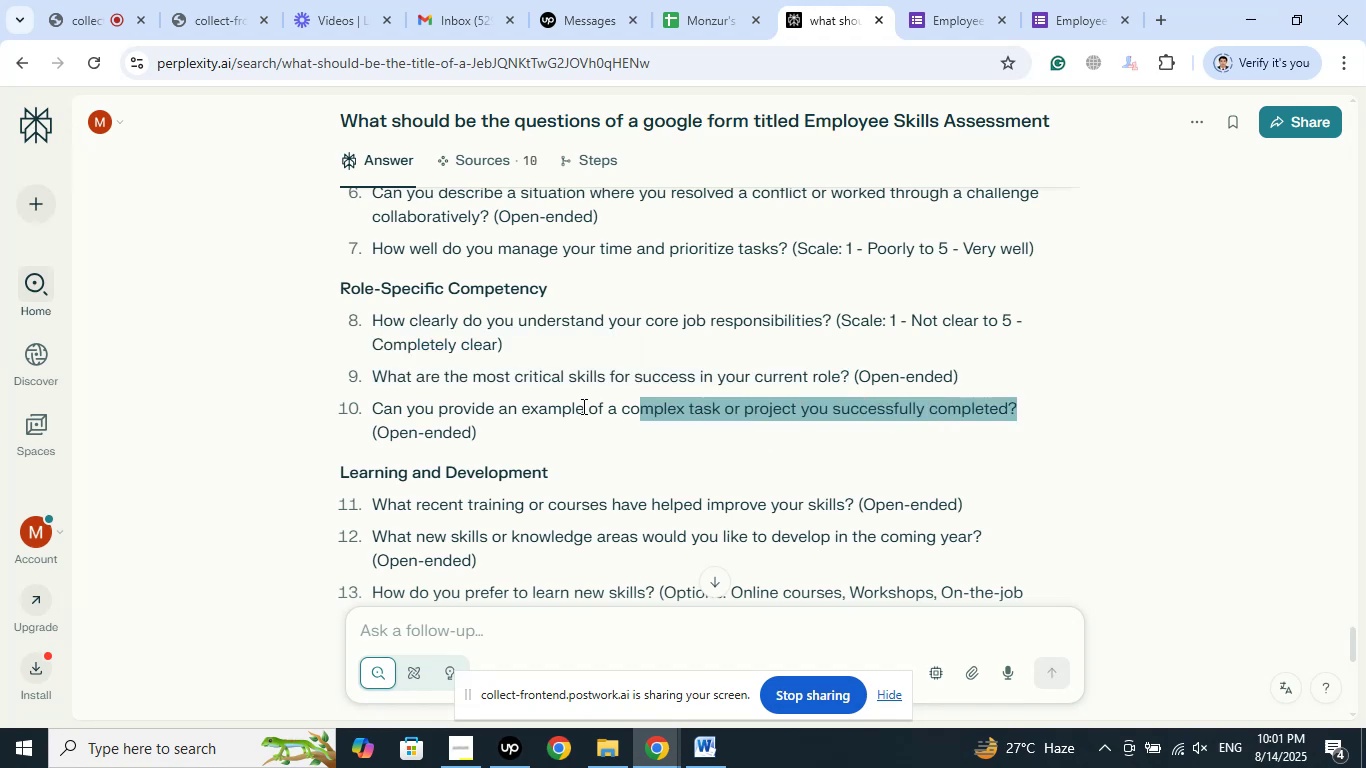 
wait(7.63)
 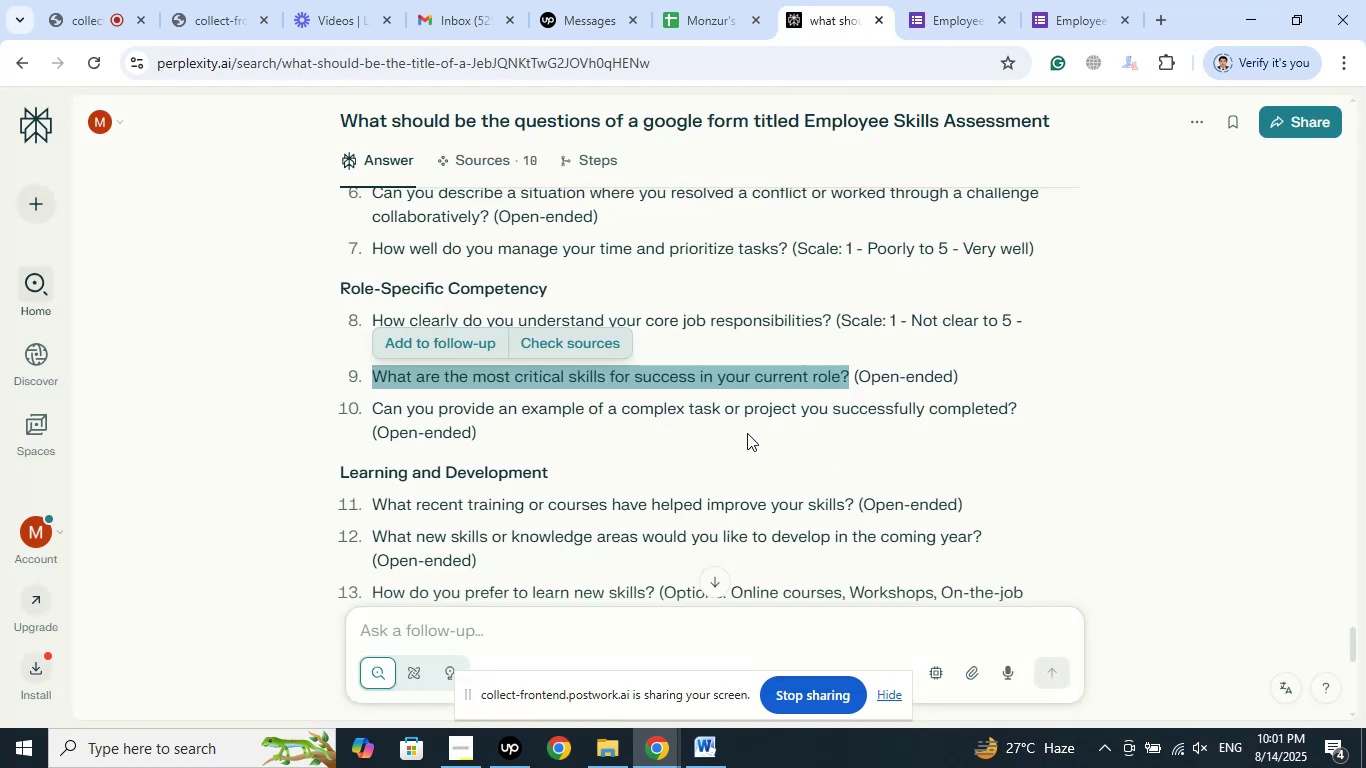 
right_click([445, 418])
 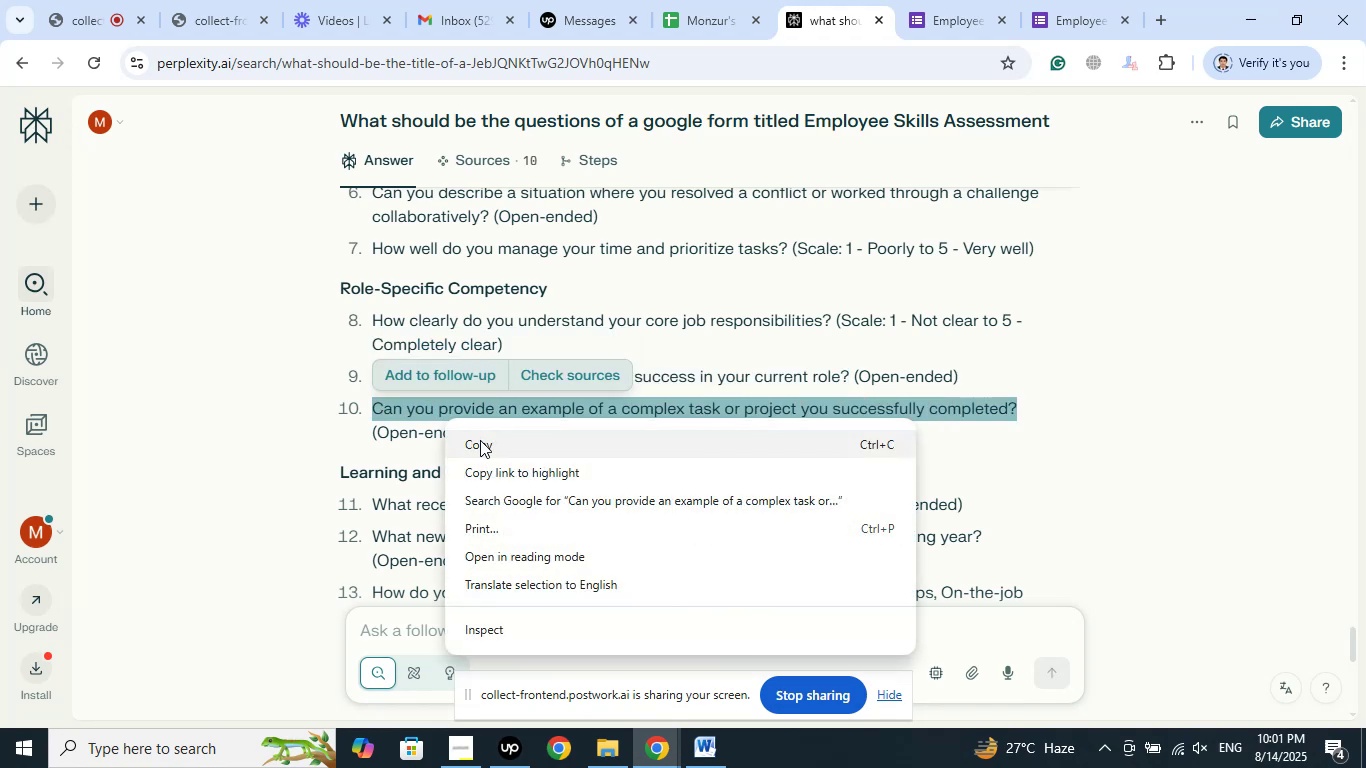 
left_click([480, 440])
 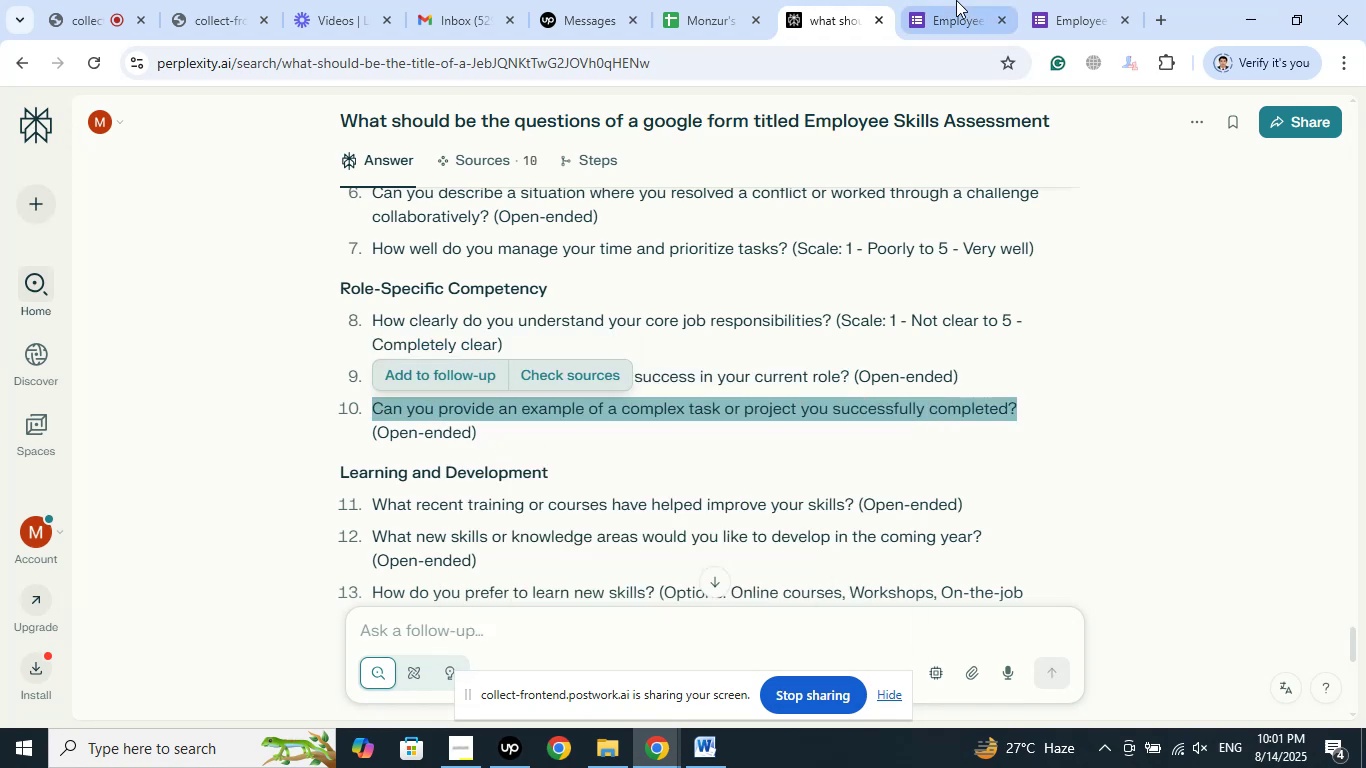 
left_click([956, 0])
 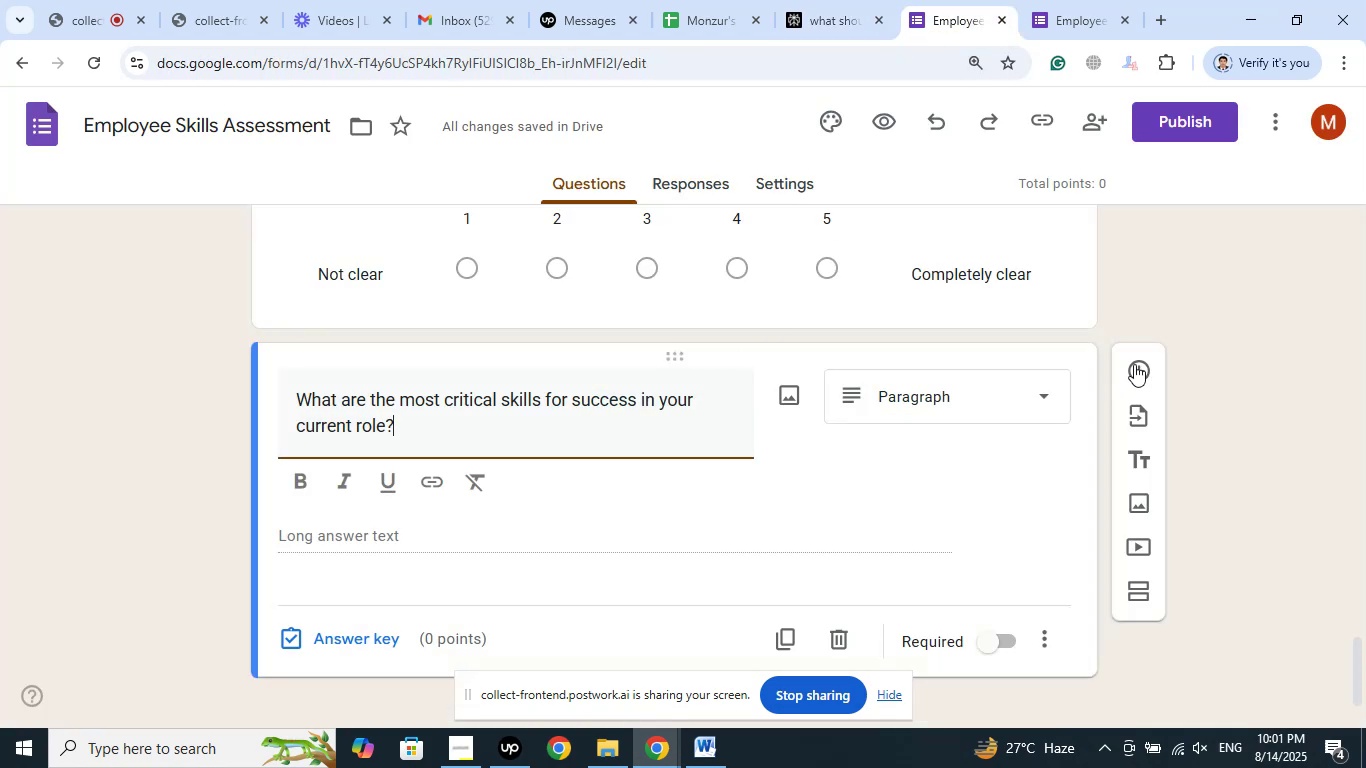 
left_click([1135, 362])
 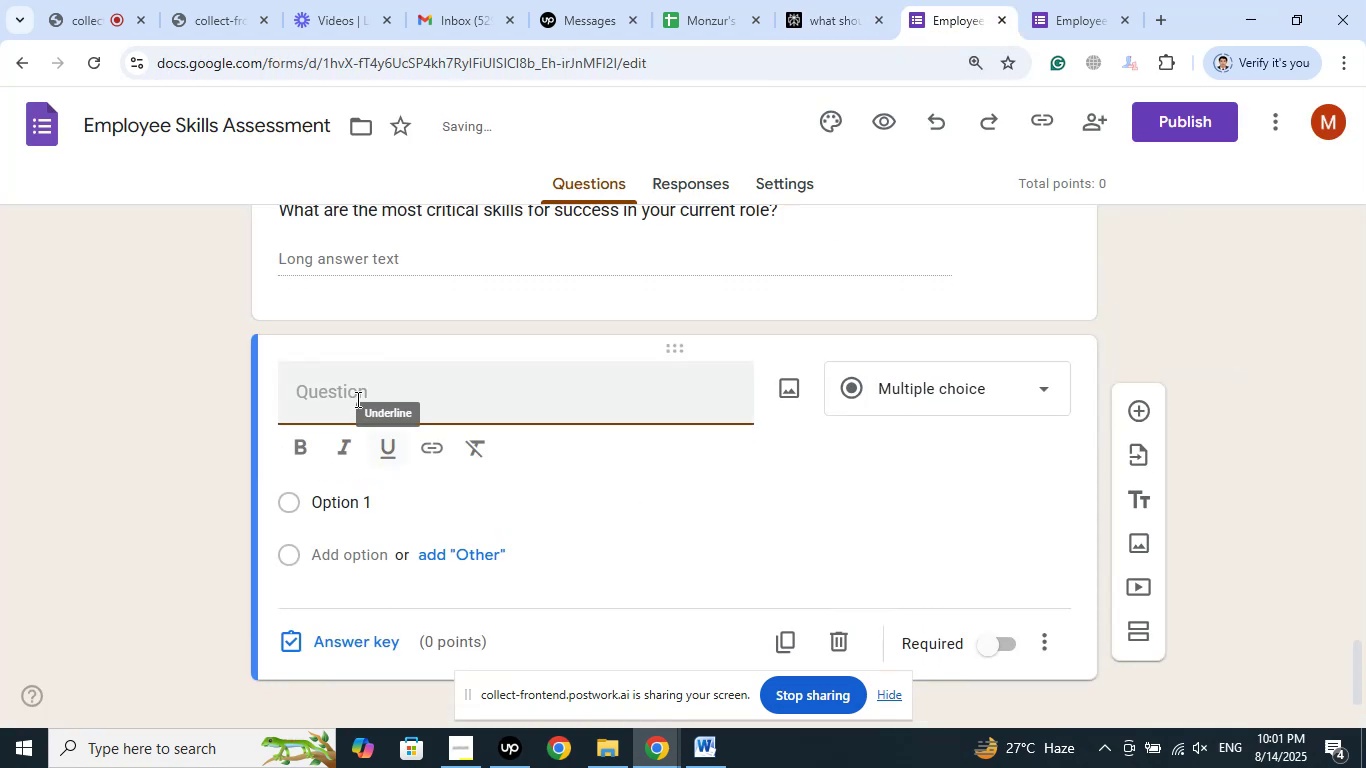 
right_click([355, 393])
 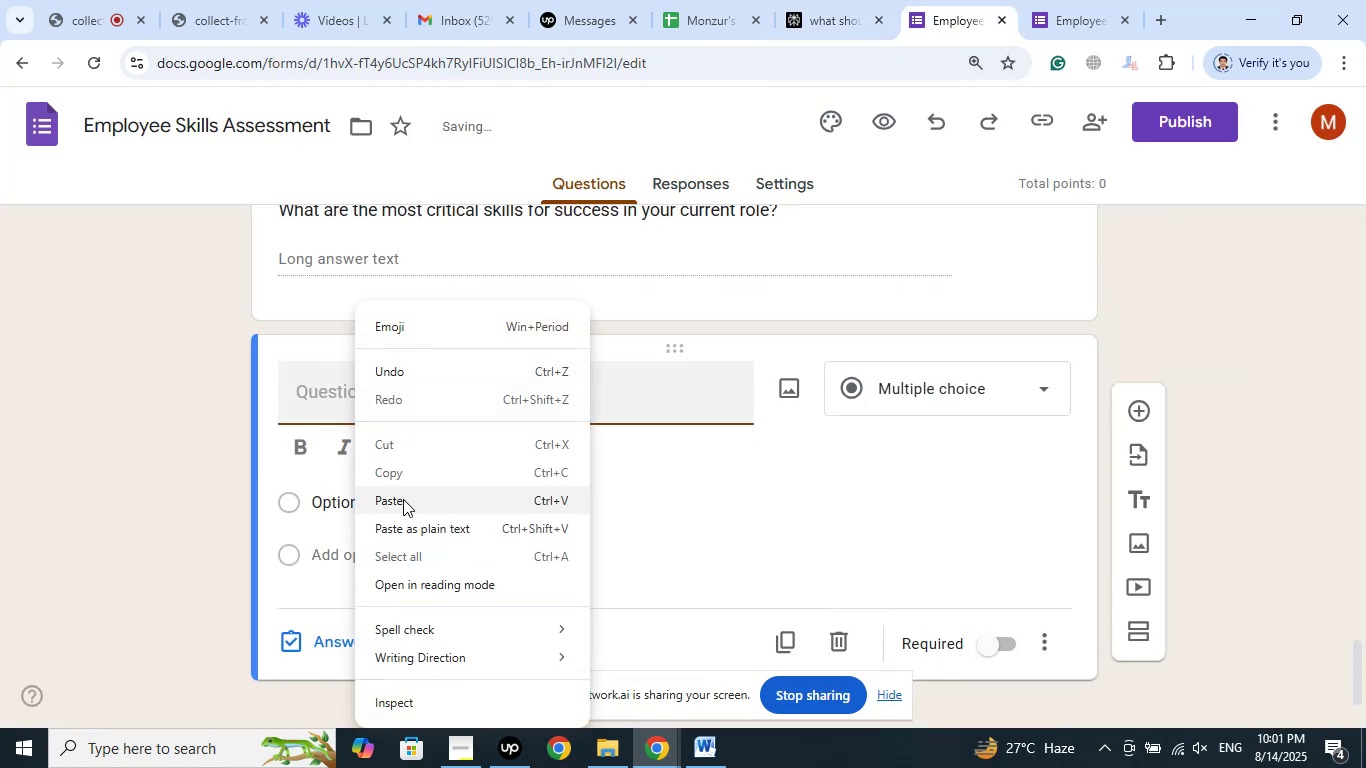 
left_click([403, 499])
 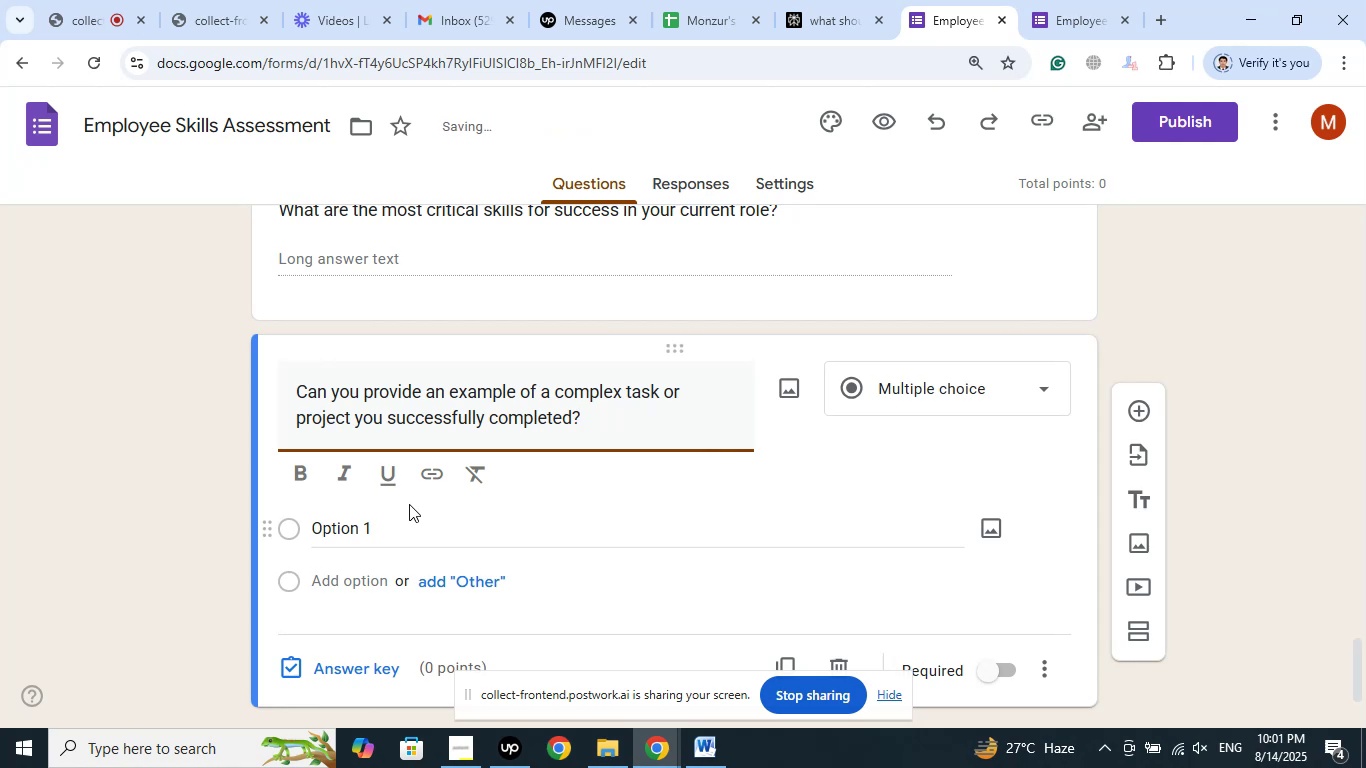 
mouse_move([540, 511])
 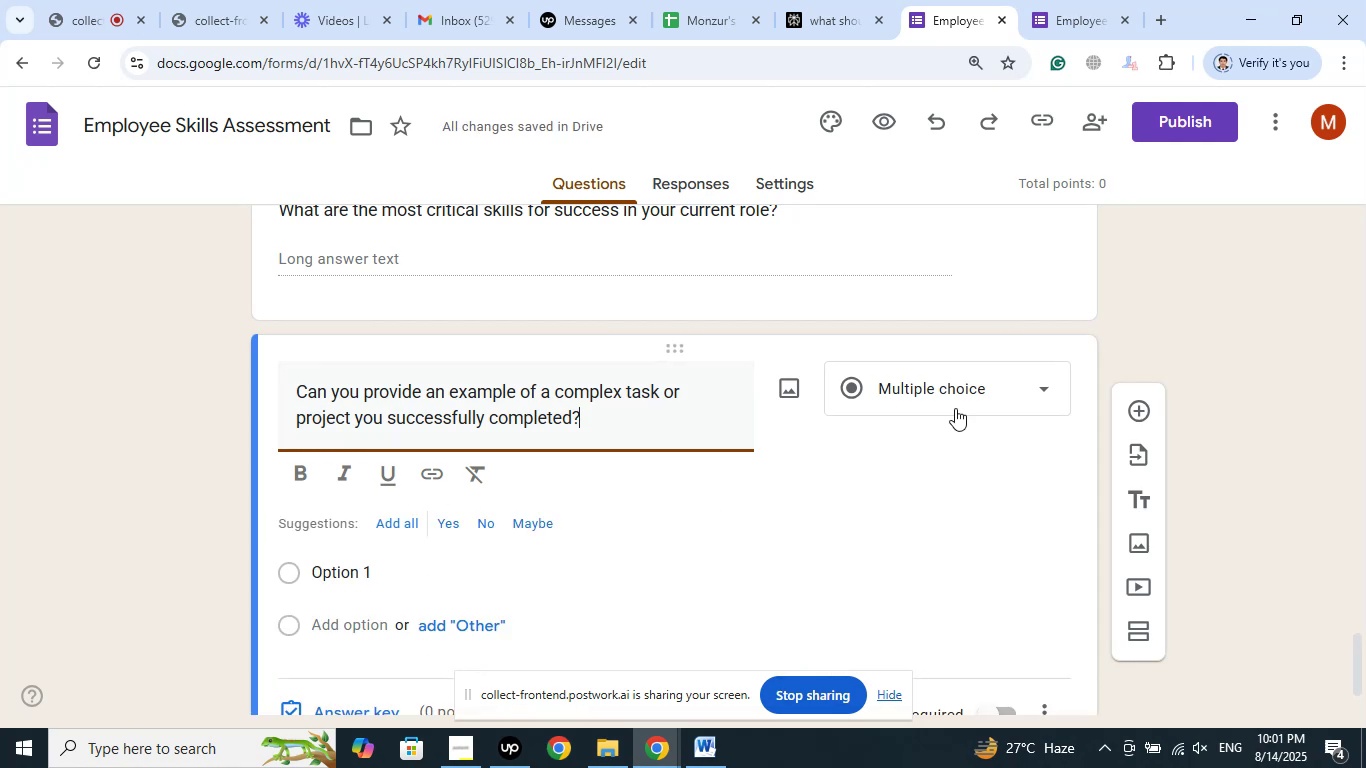 
left_click([968, 391])
 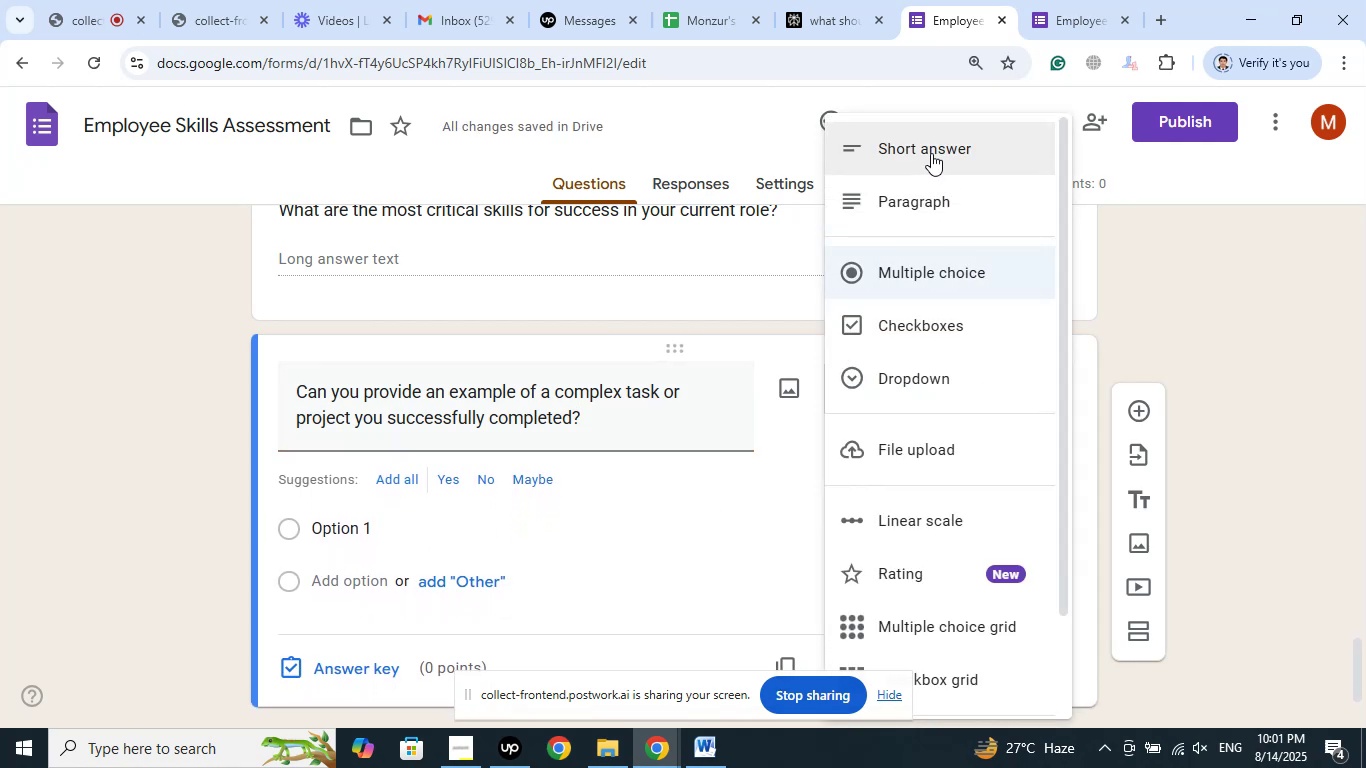 
left_click([929, 200])
 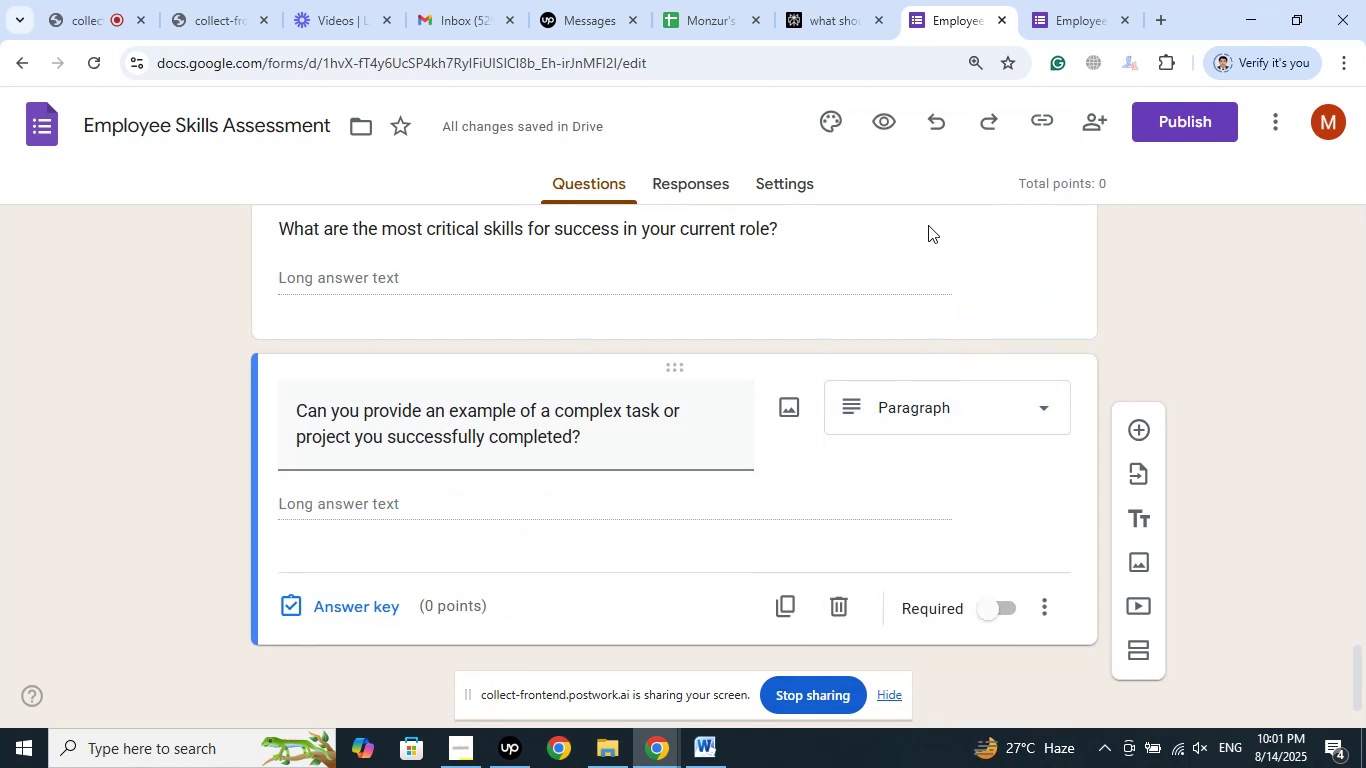 
left_click([855, 0])
 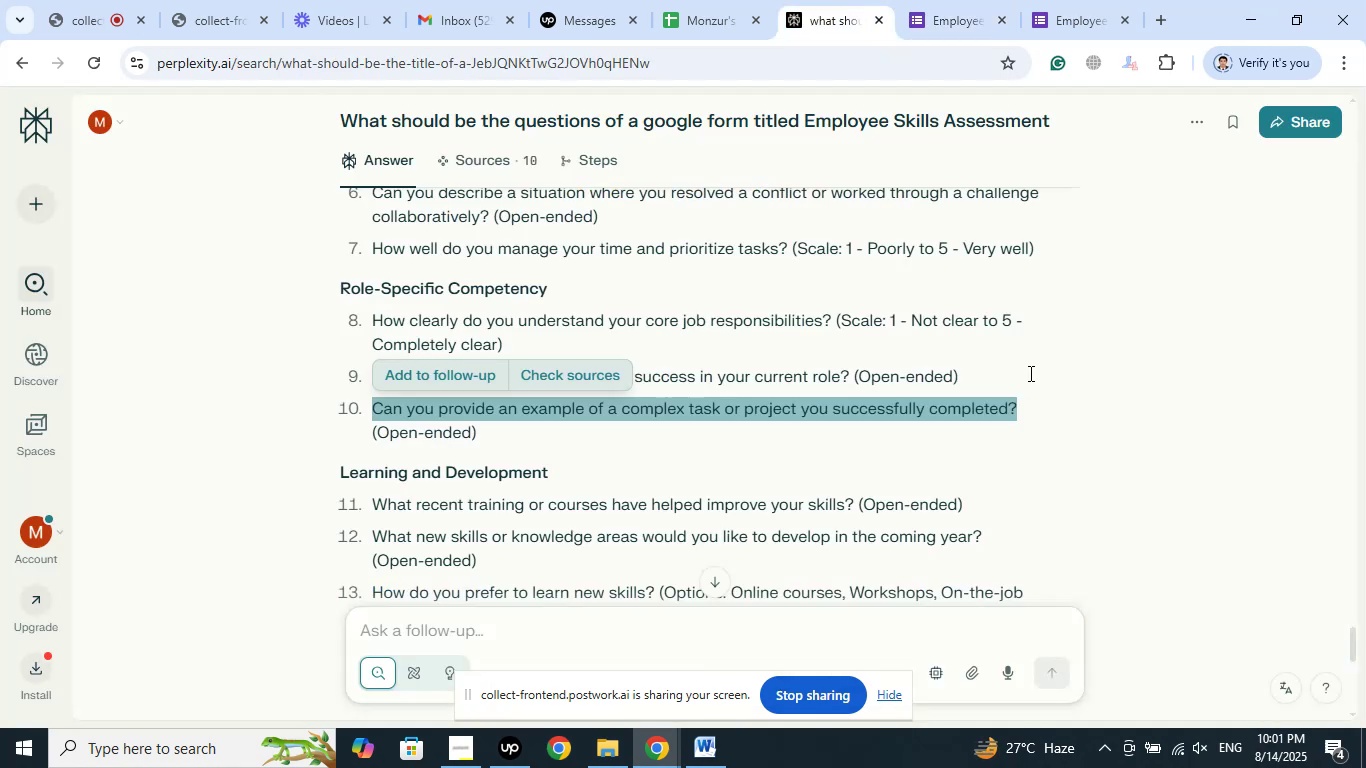 
scroll: coordinate [1038, 369], scroll_direction: down, amount: 2.0
 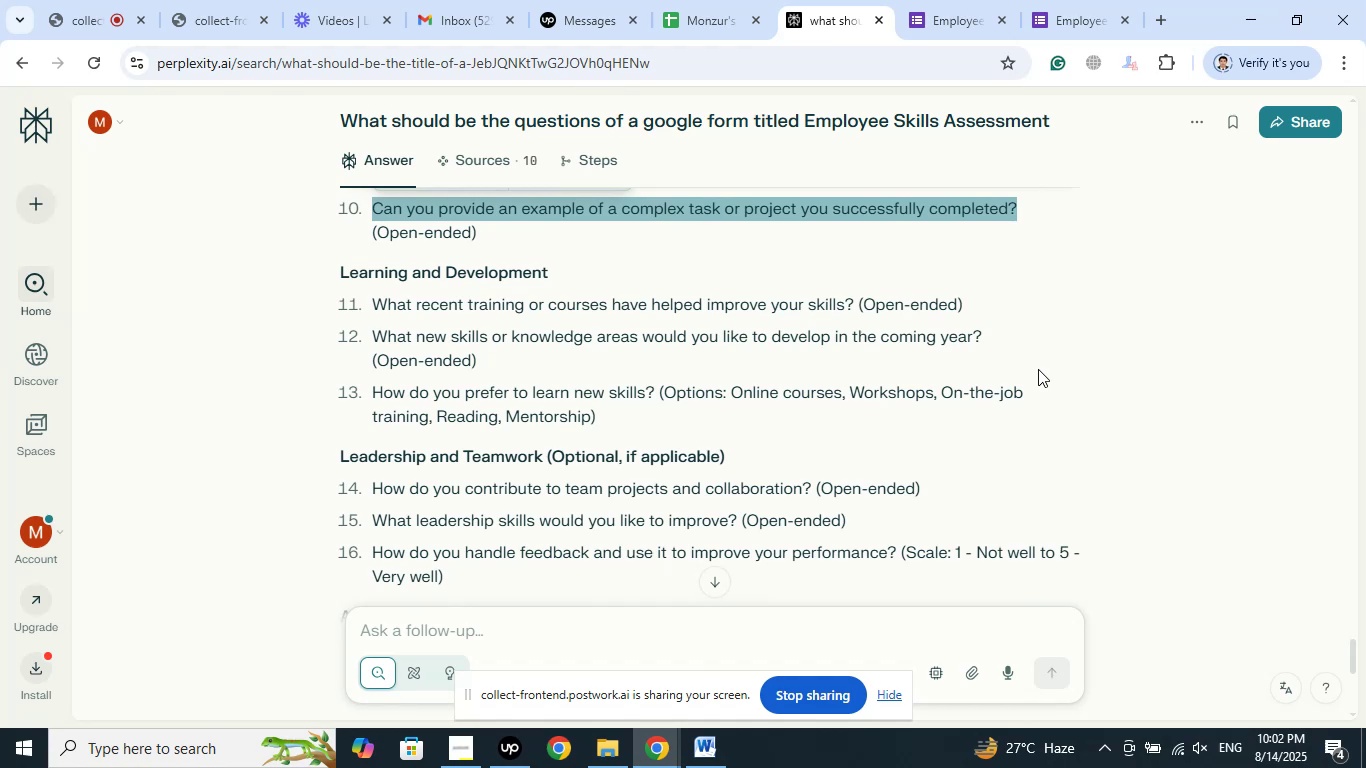 
wait(10.02)
 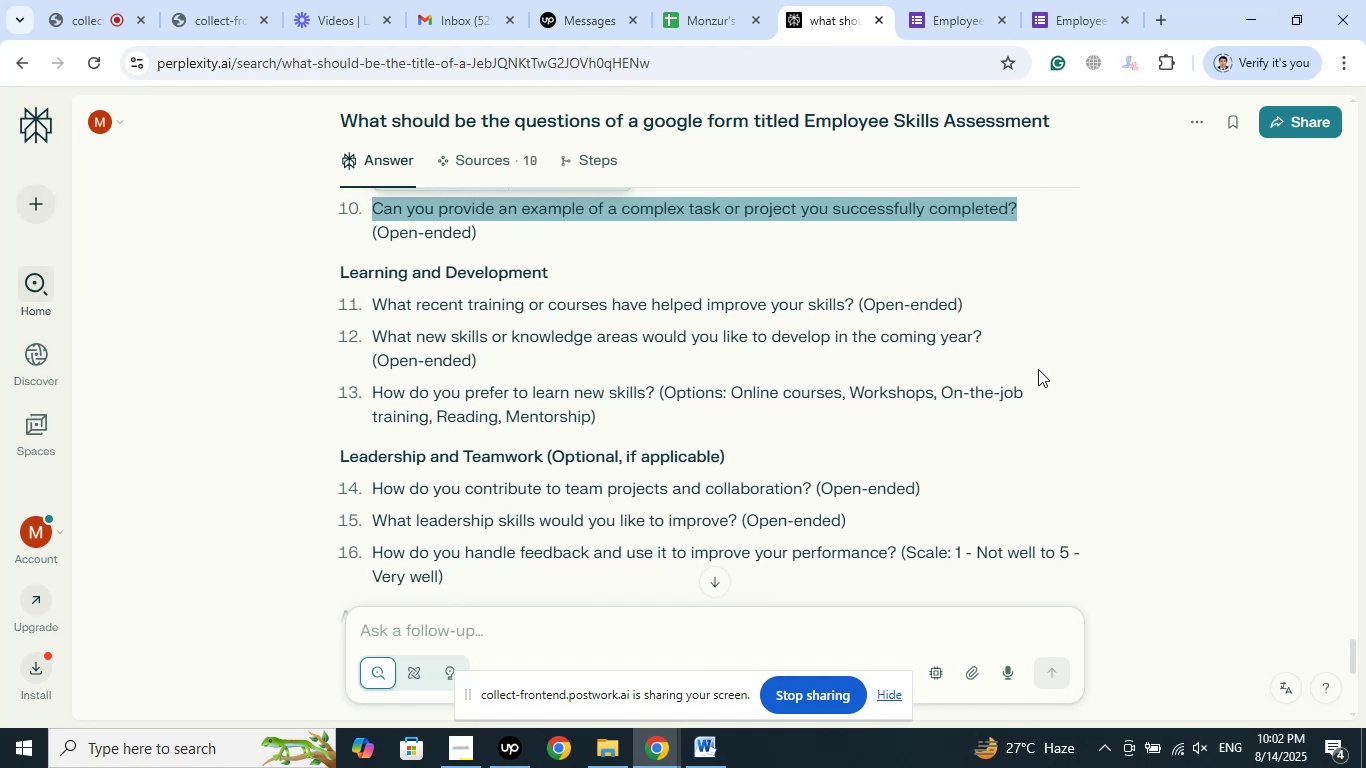 
left_click([1069, 3])
 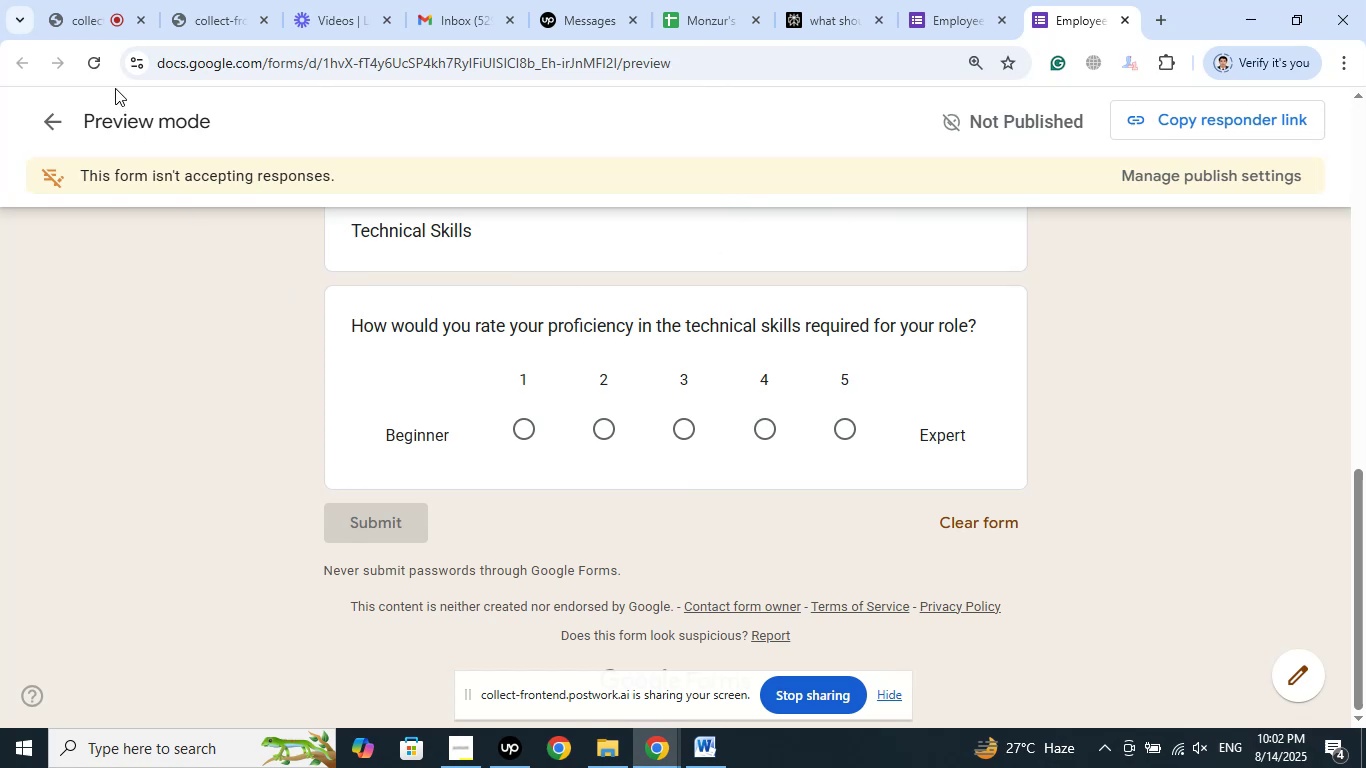 
left_click([92, 63])
 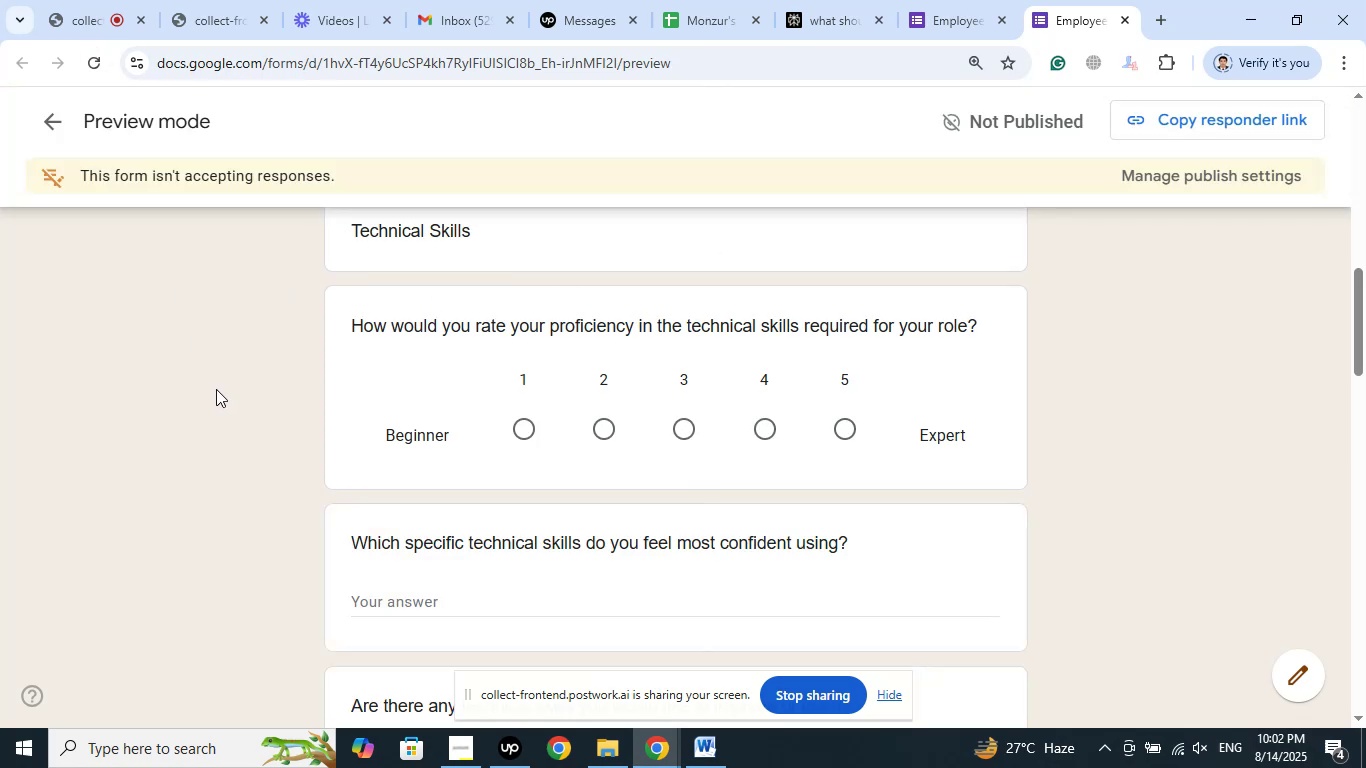 
scroll: coordinate [220, 384], scroll_direction: up, amount: 11.0
 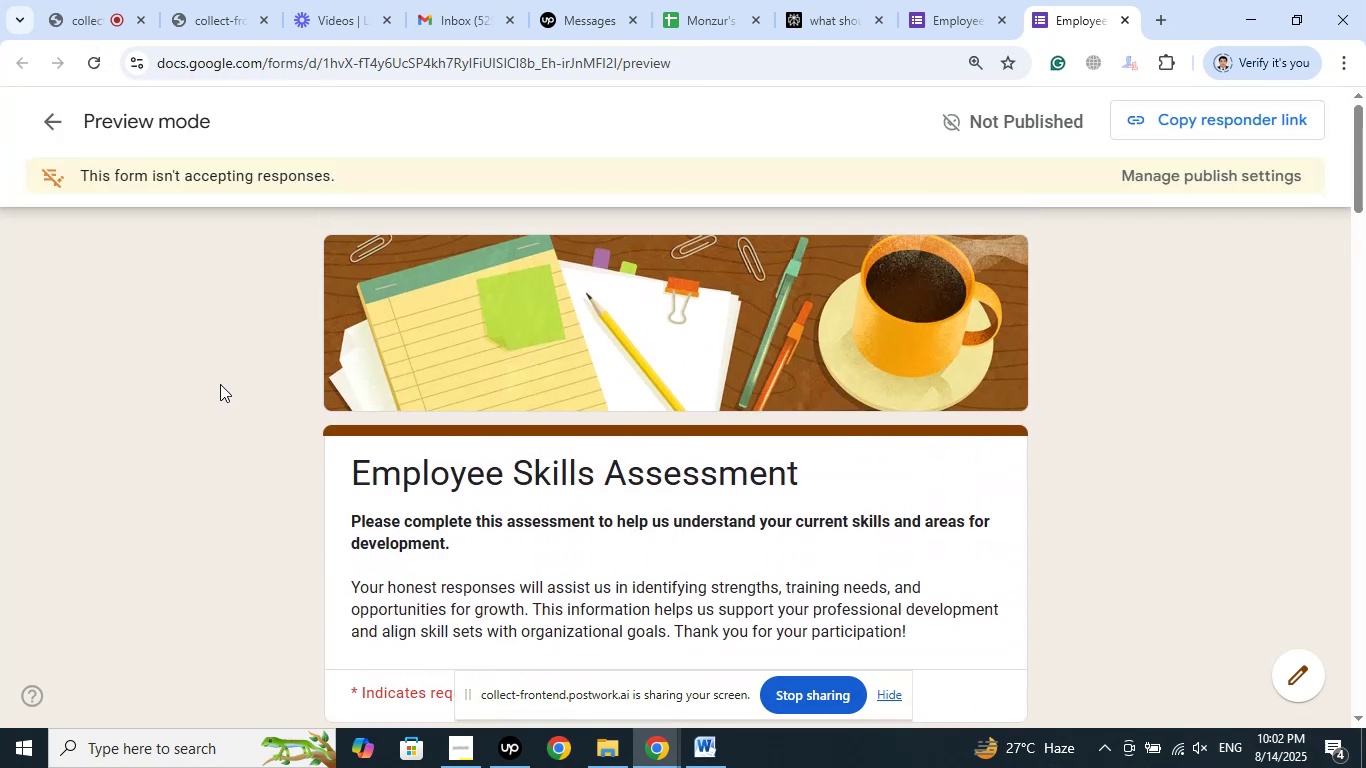 
scroll: coordinate [220, 384], scroll_direction: down, amount: 5.0
 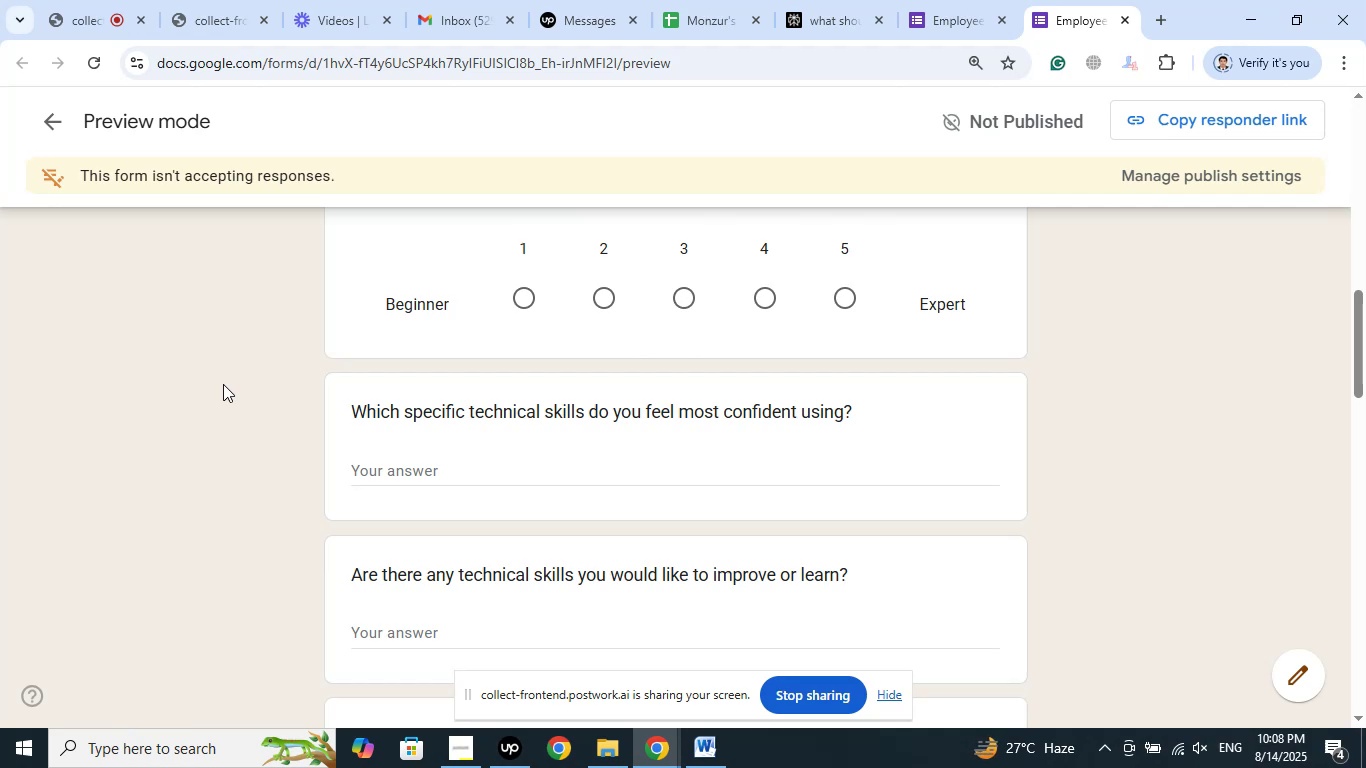 
wait(359.93)
 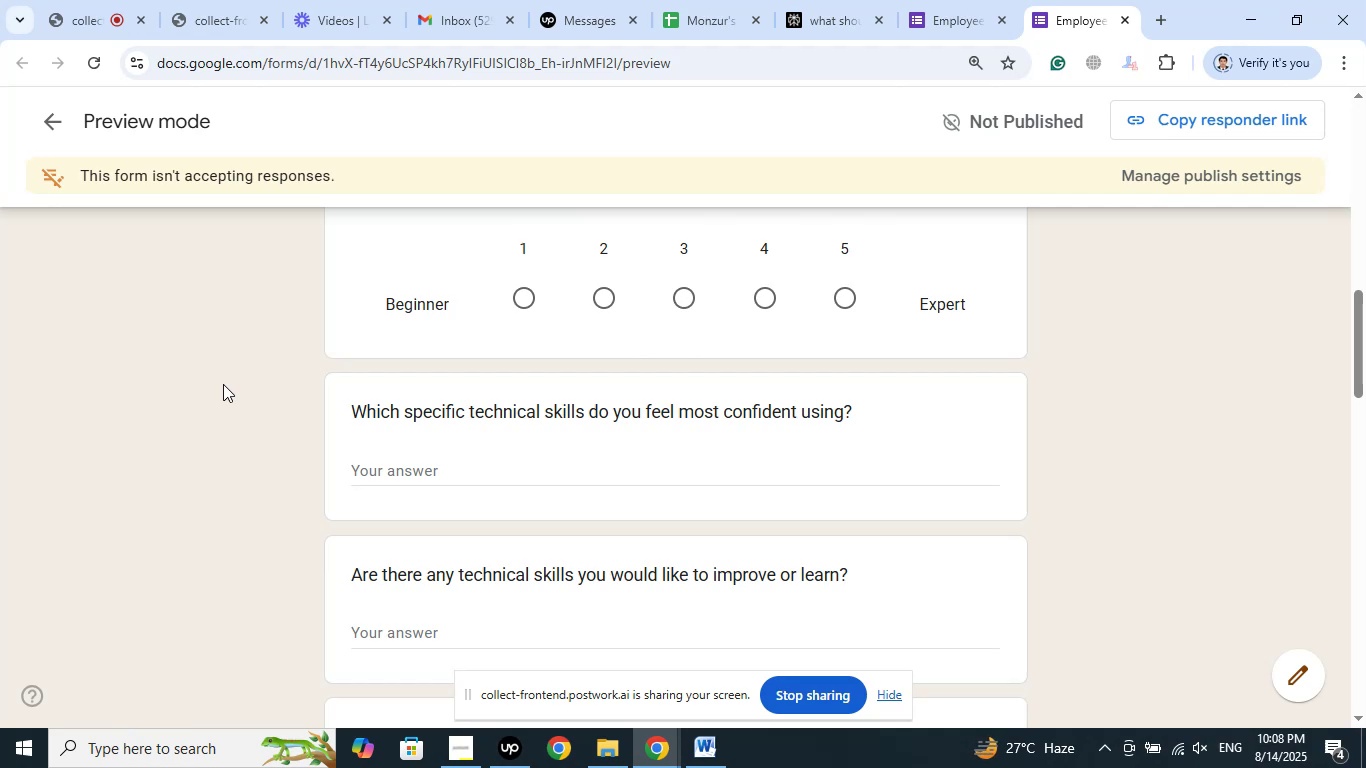 
left_click([935, 0])
 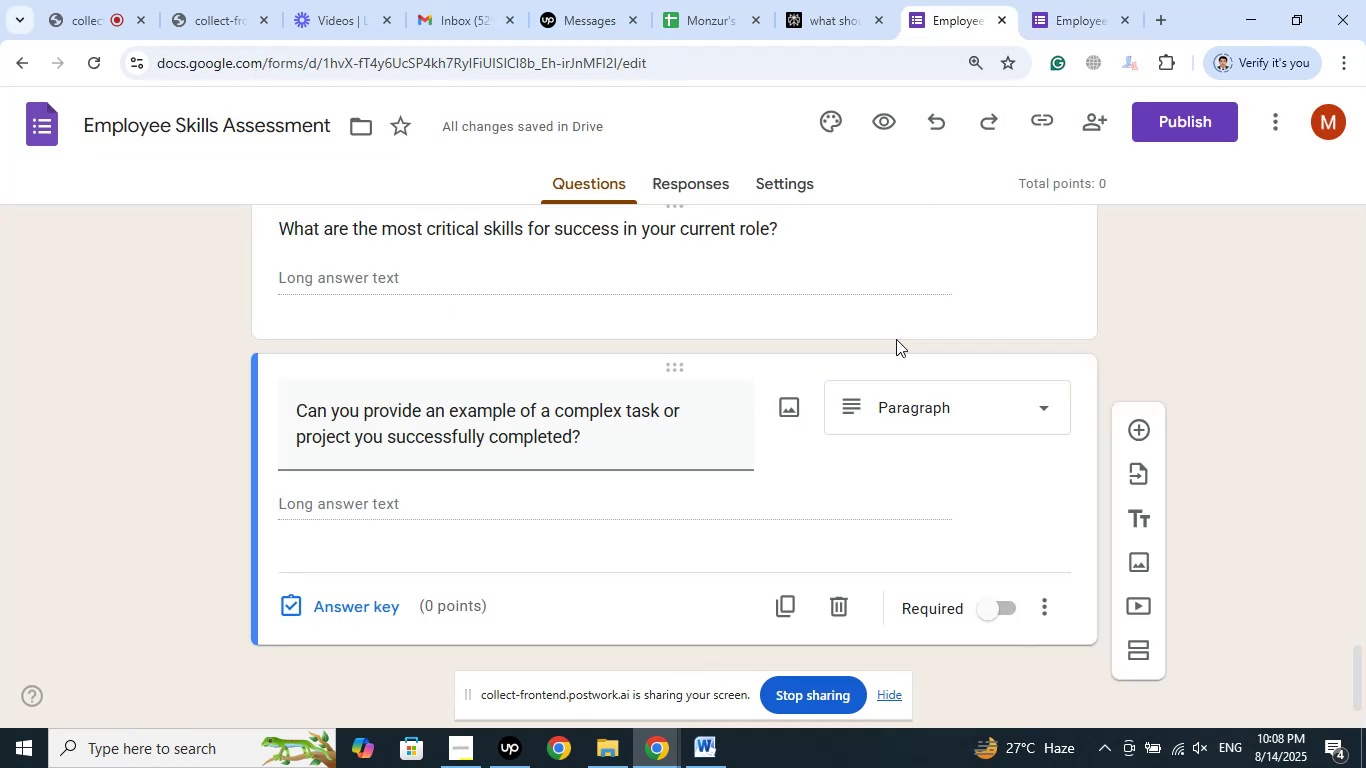 
scroll: coordinate [238, 354], scroll_direction: up, amount: 38.0
 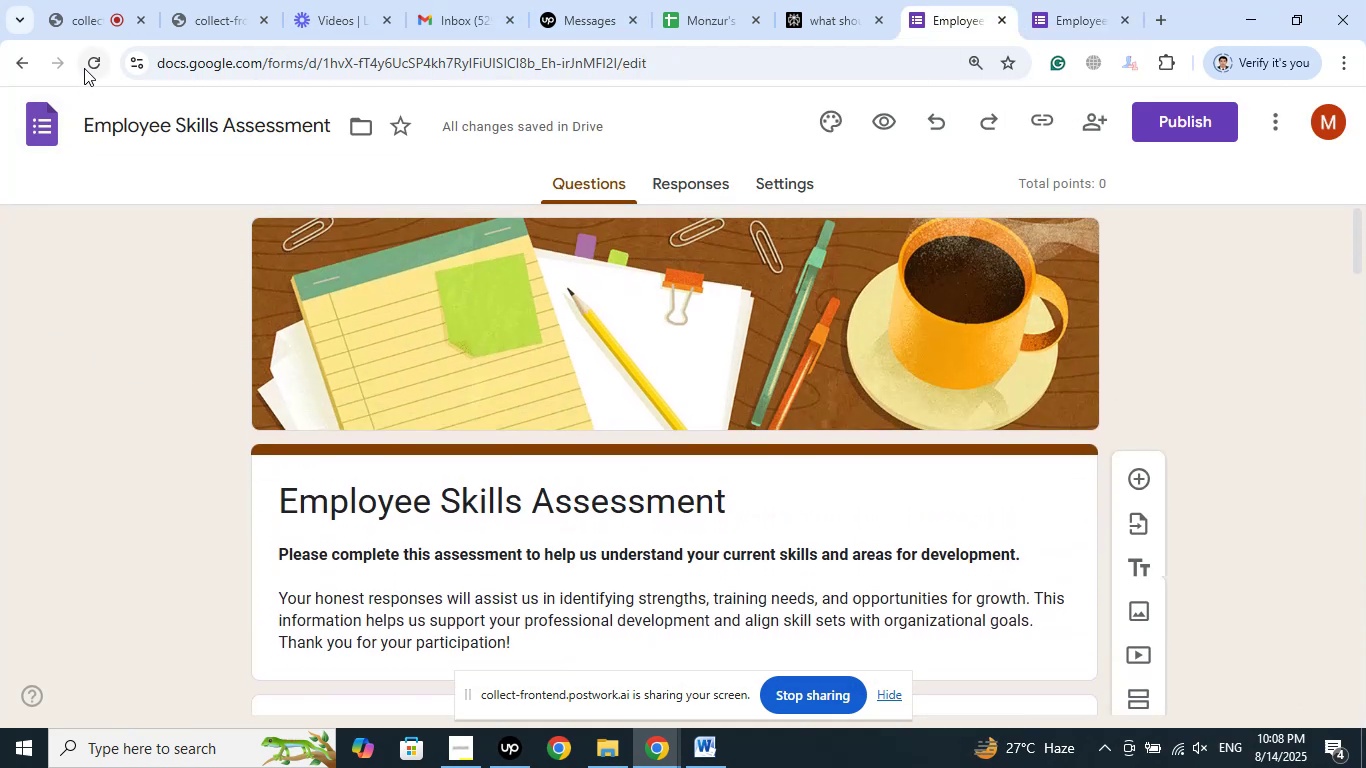 
left_click([88, 64])
 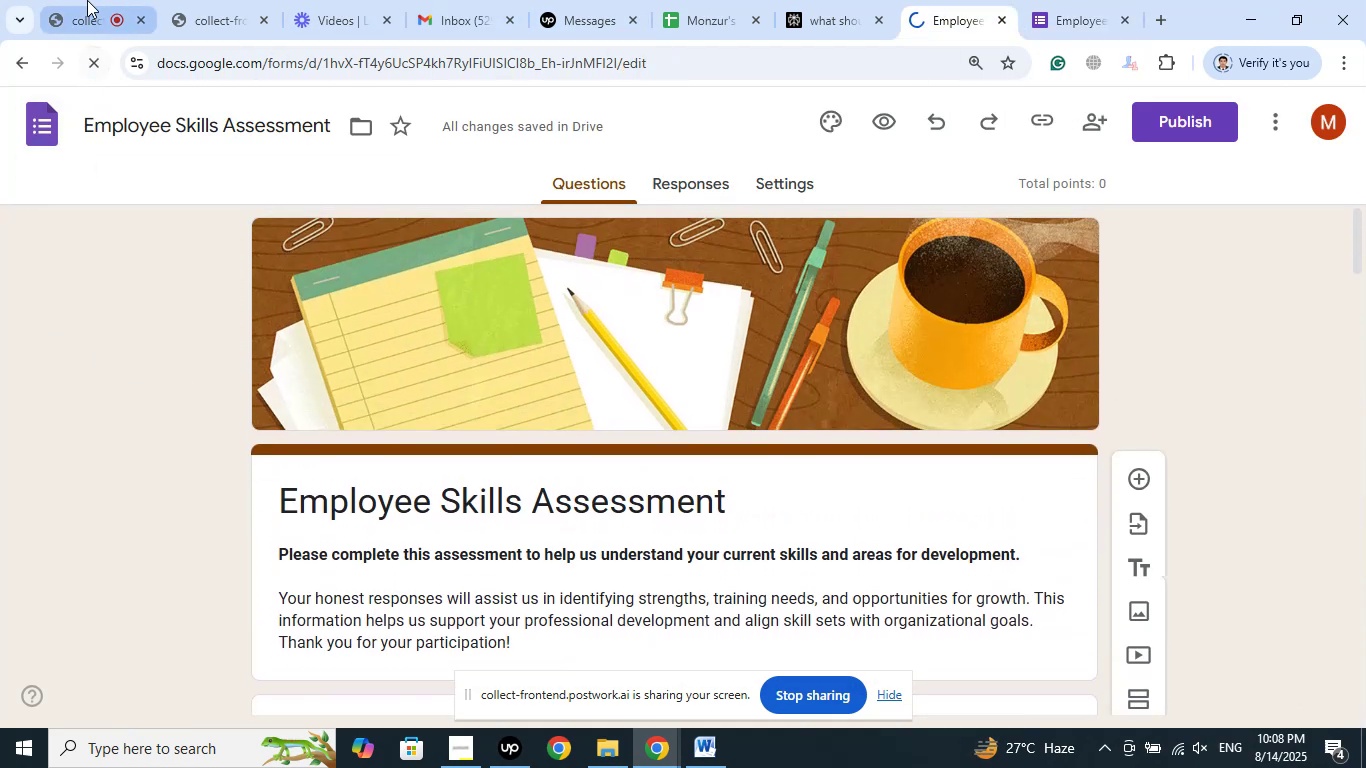 
left_click([87, 0])
 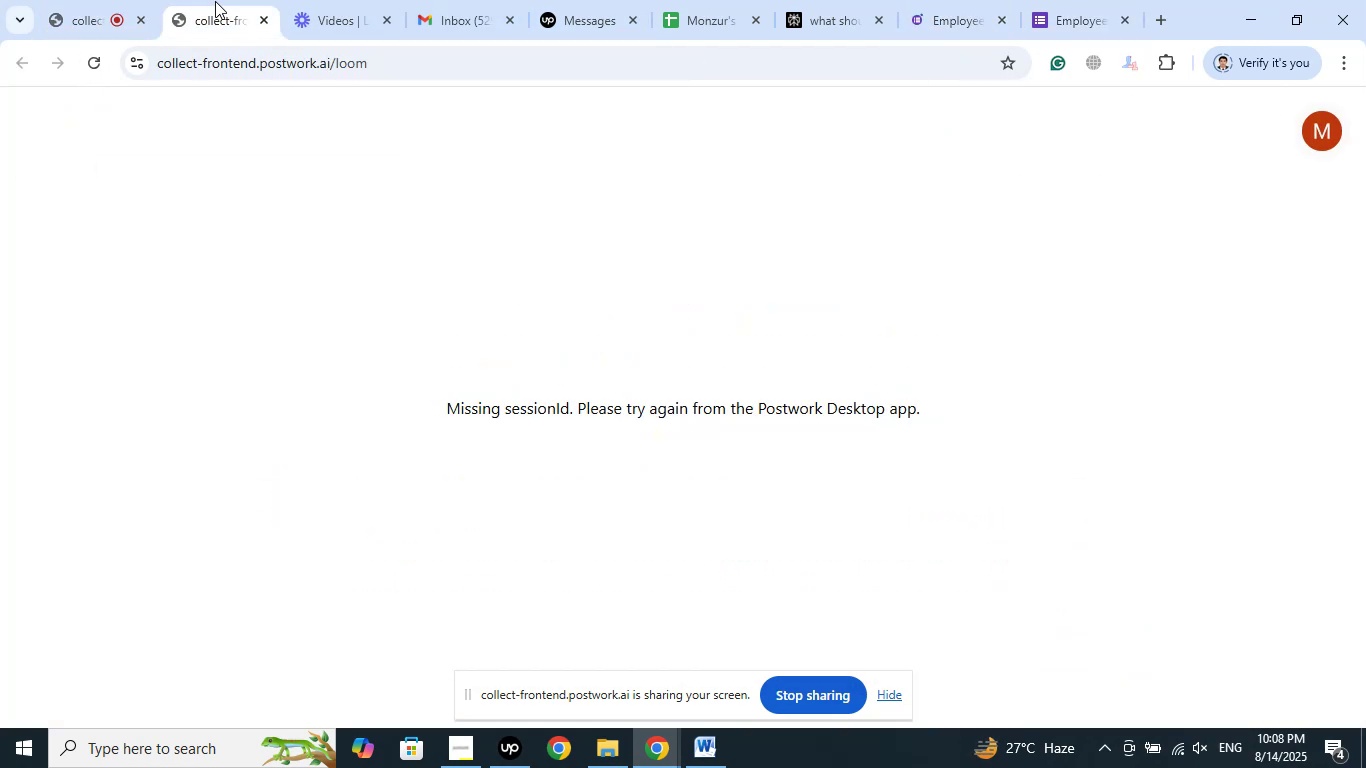 
left_click([359, 0])
 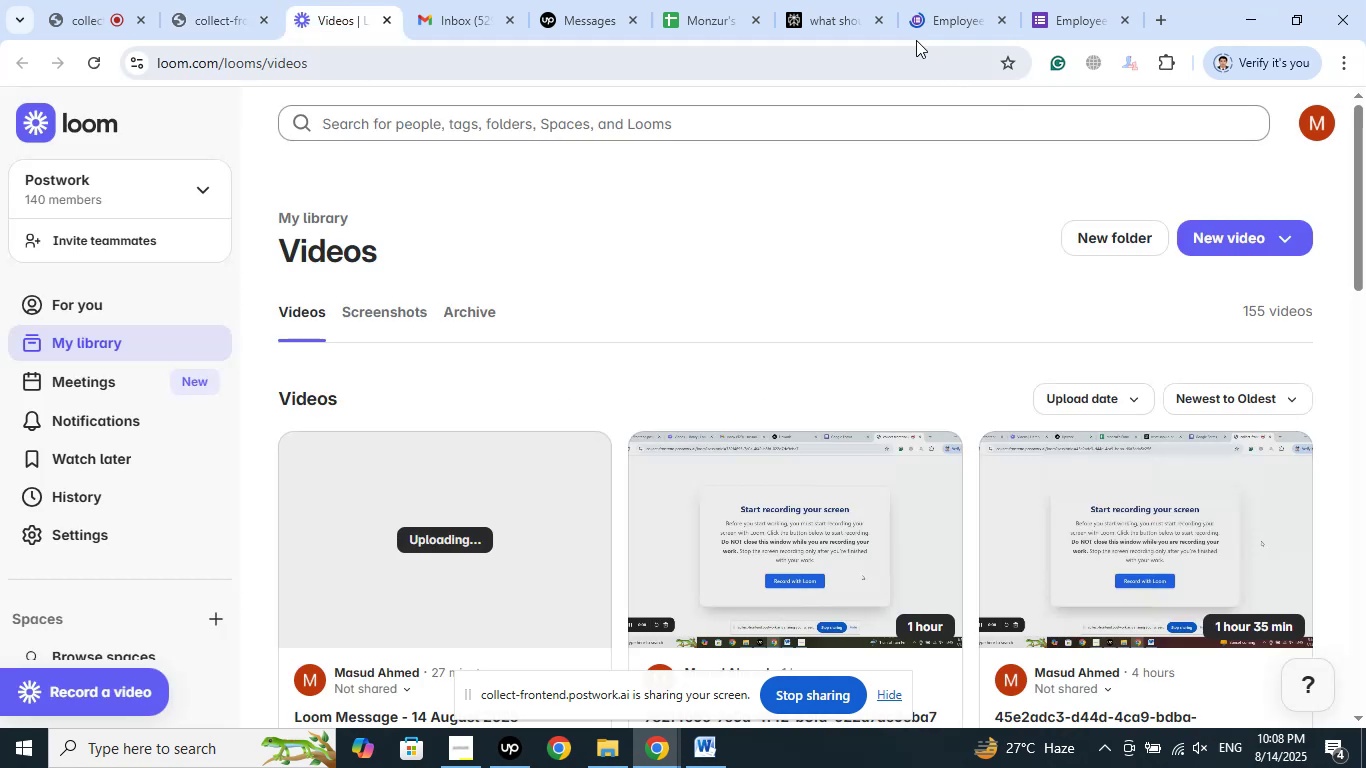 
left_click([936, 0])
 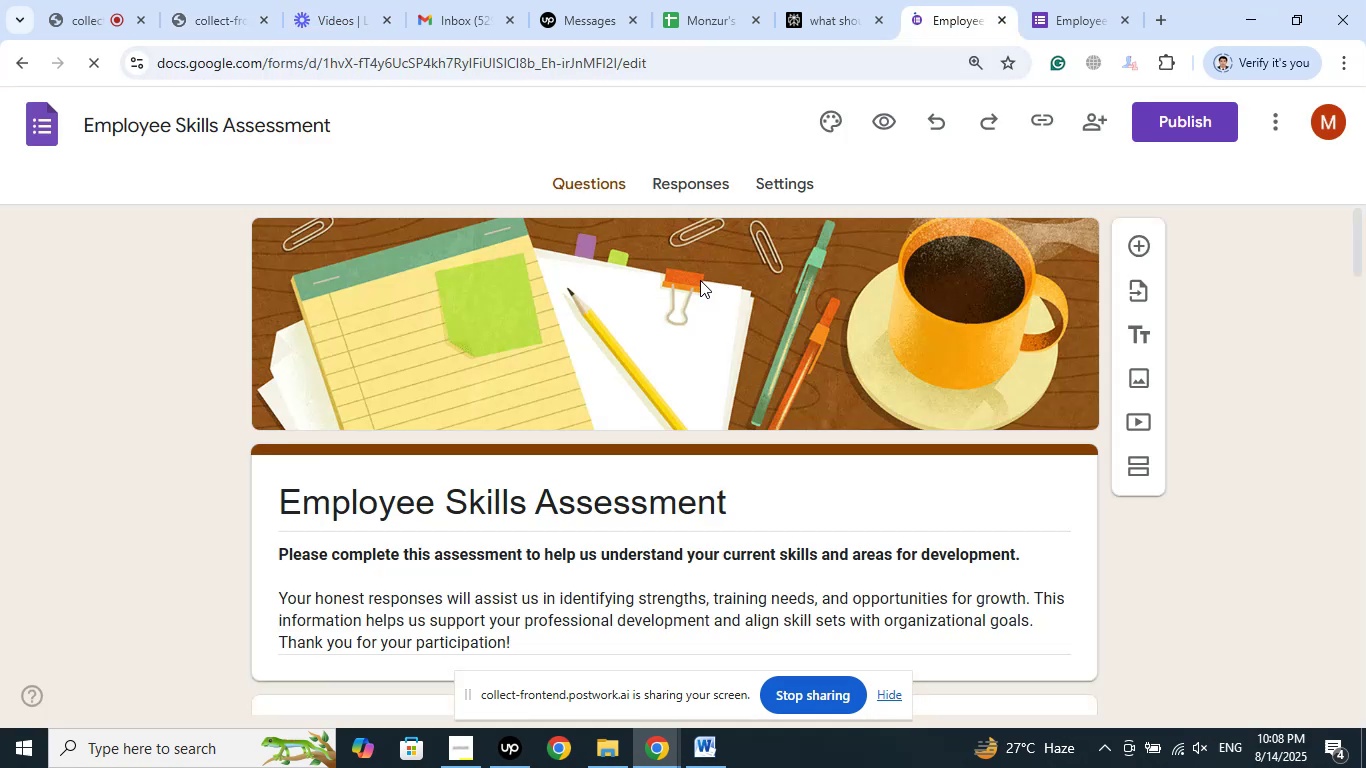 
scroll: coordinate [150, 475], scroll_direction: down, amount: 3.0
 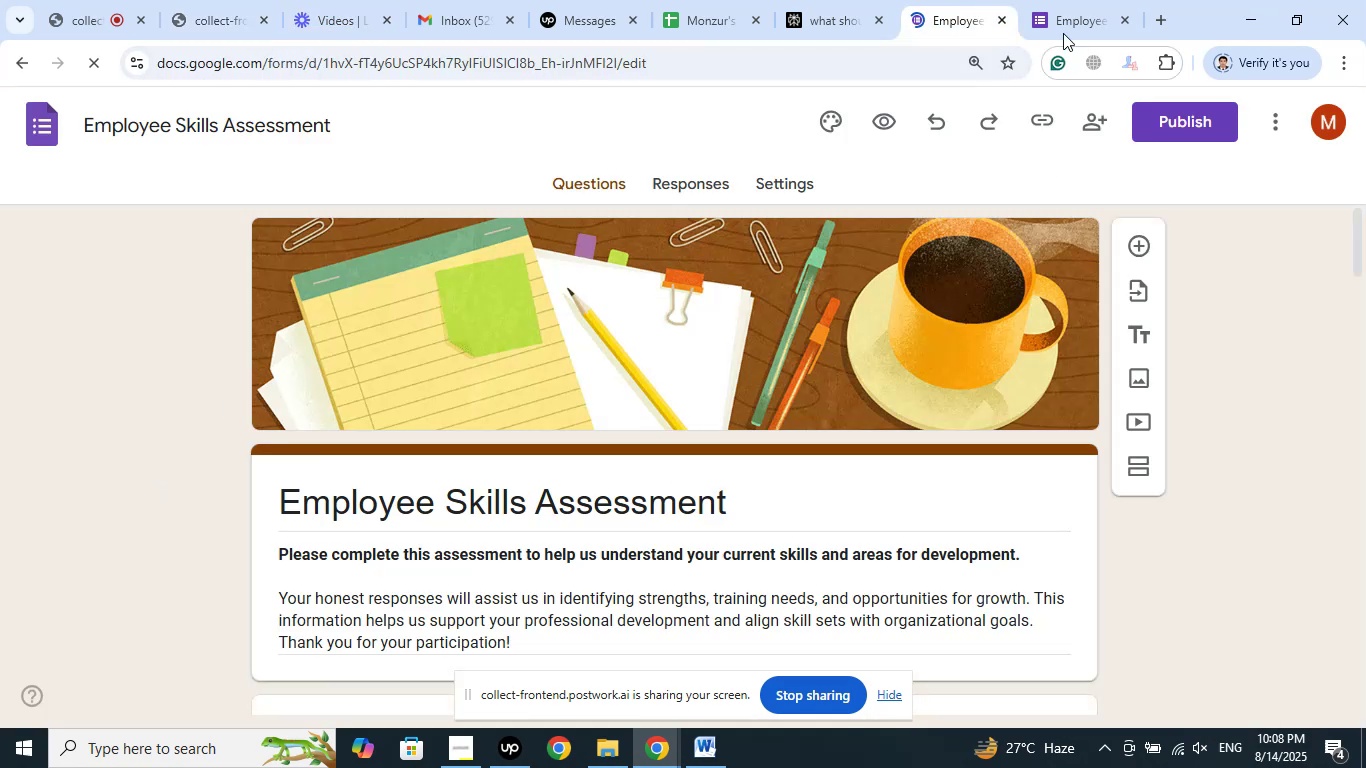 
left_click([1067, 0])
 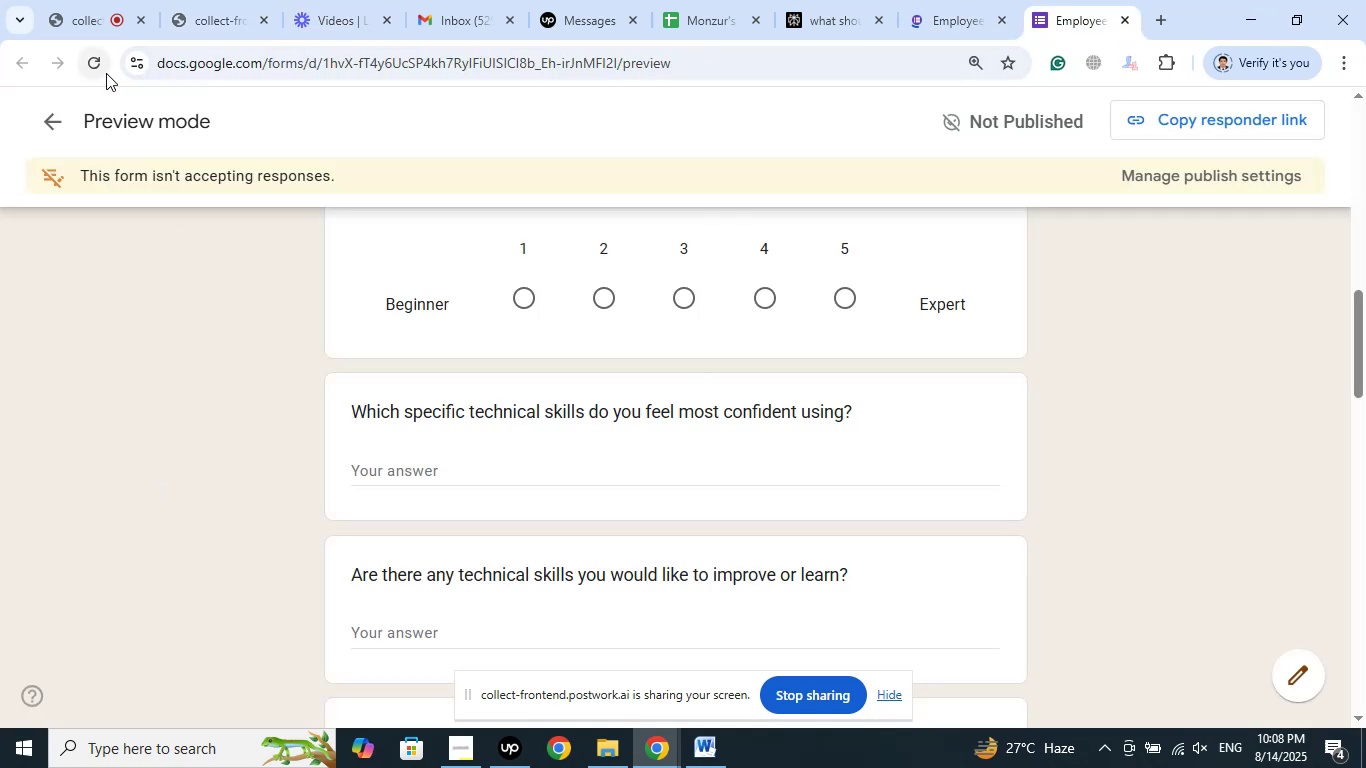 
left_click([103, 66])
 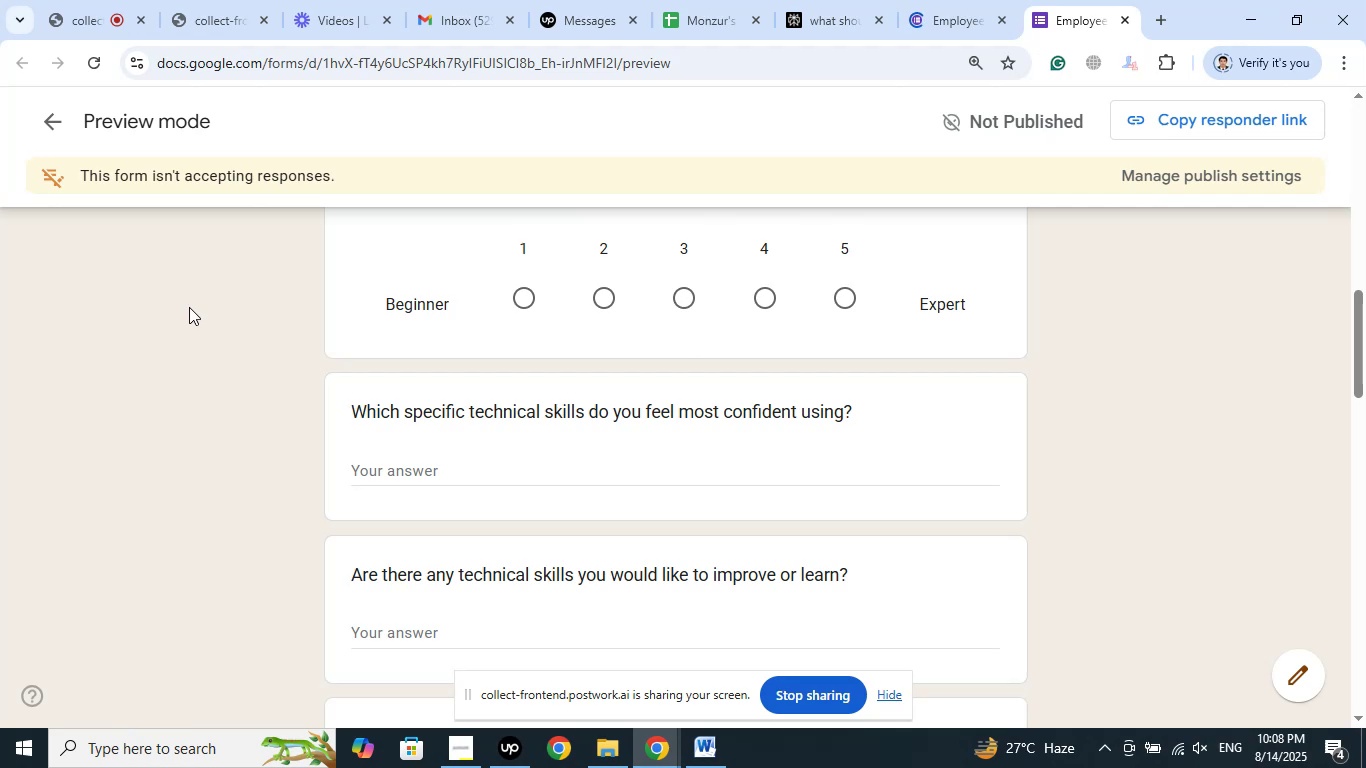 
scroll: coordinate [1054, 378], scroll_direction: up, amount: 16.0
 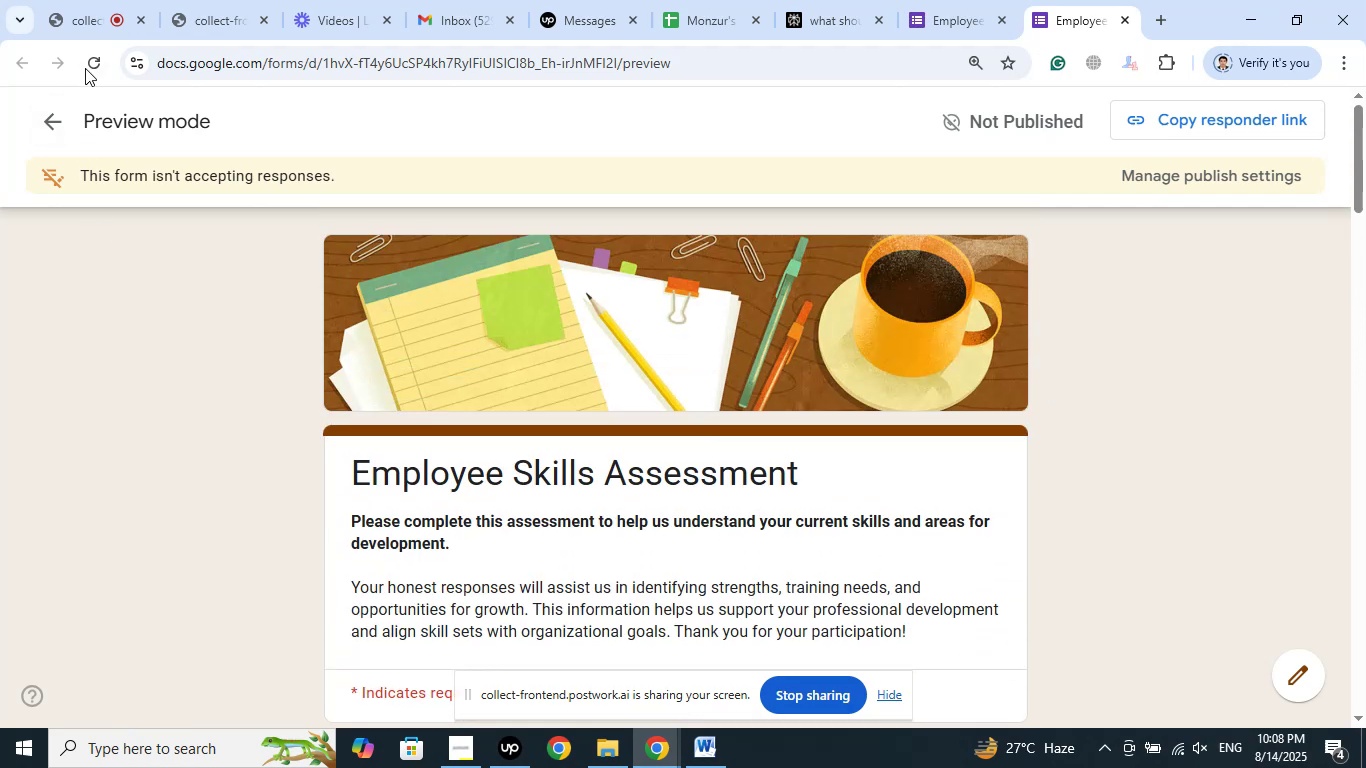 
left_click([89, 67])
 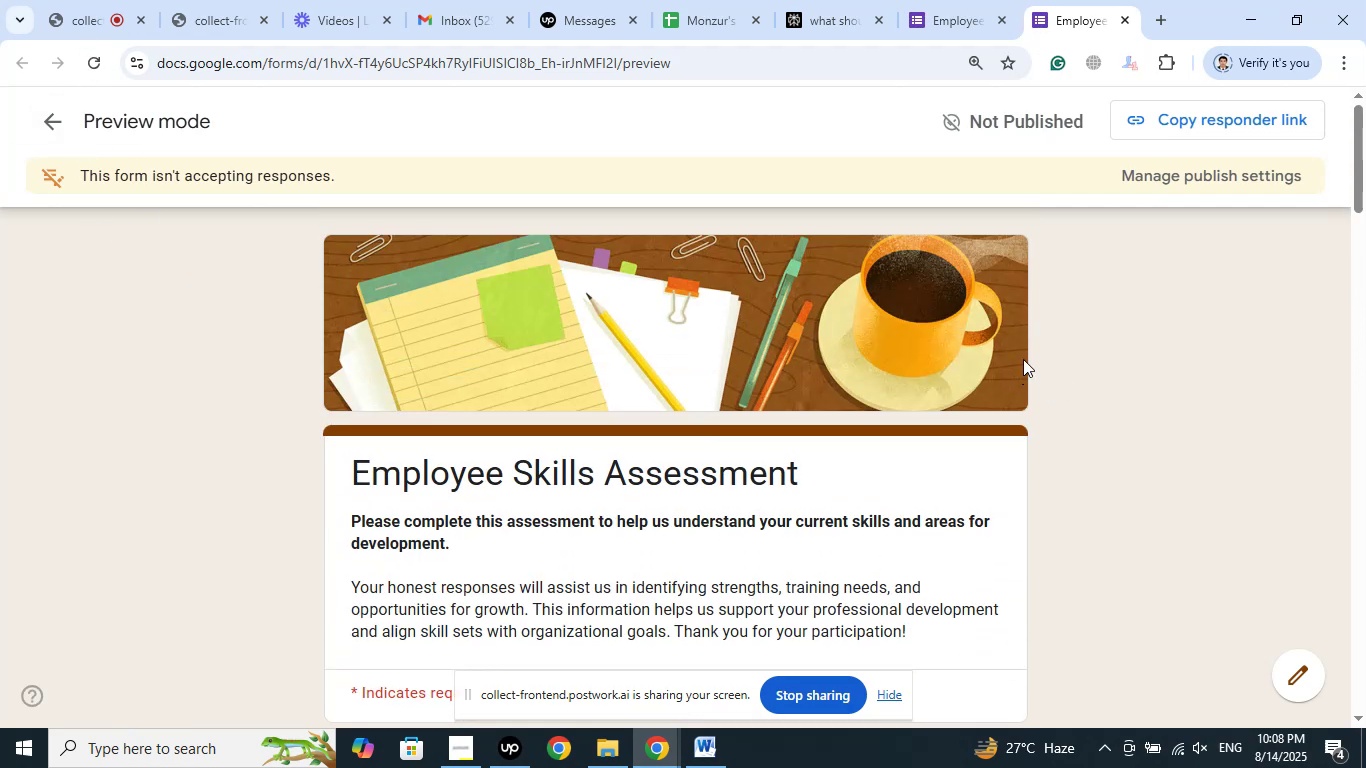 
left_click([97, 65])
 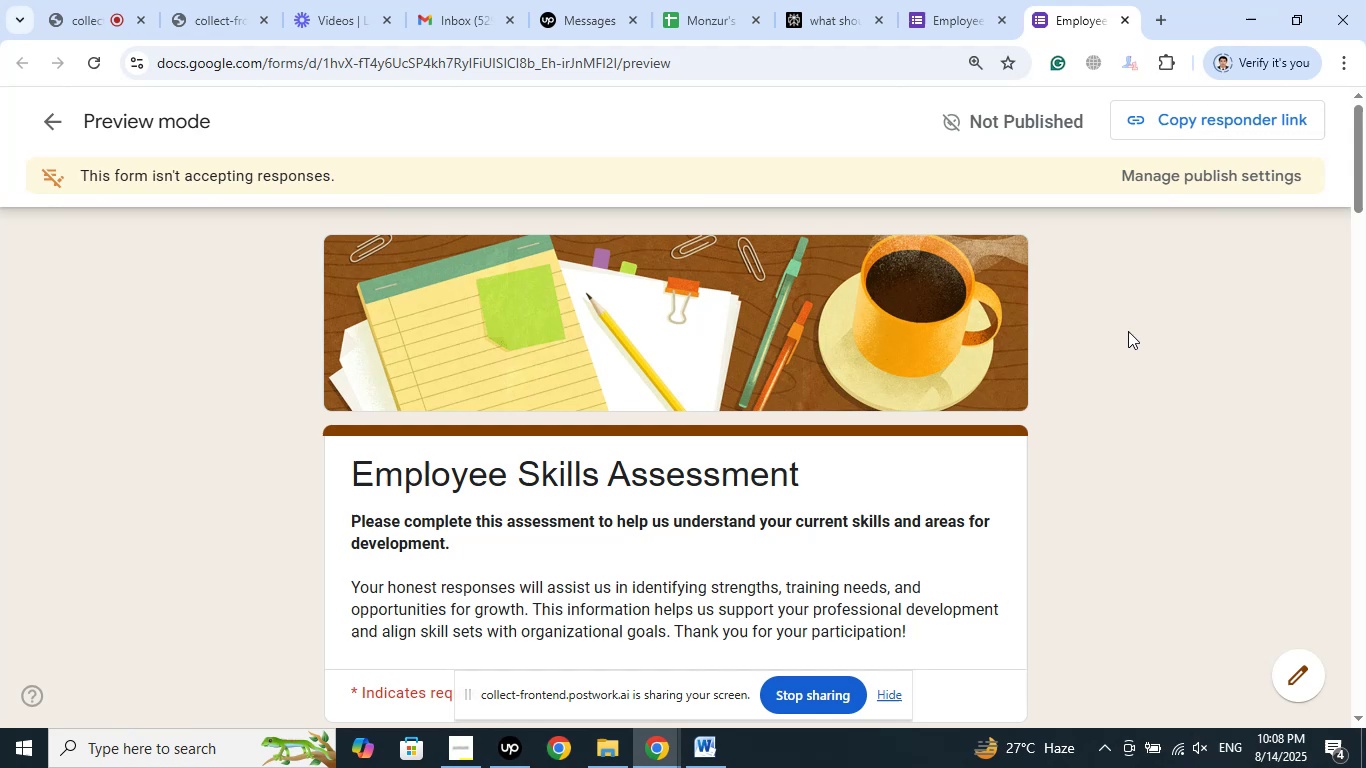 
scroll: coordinate [1128, 331], scroll_direction: down, amount: 4.0
 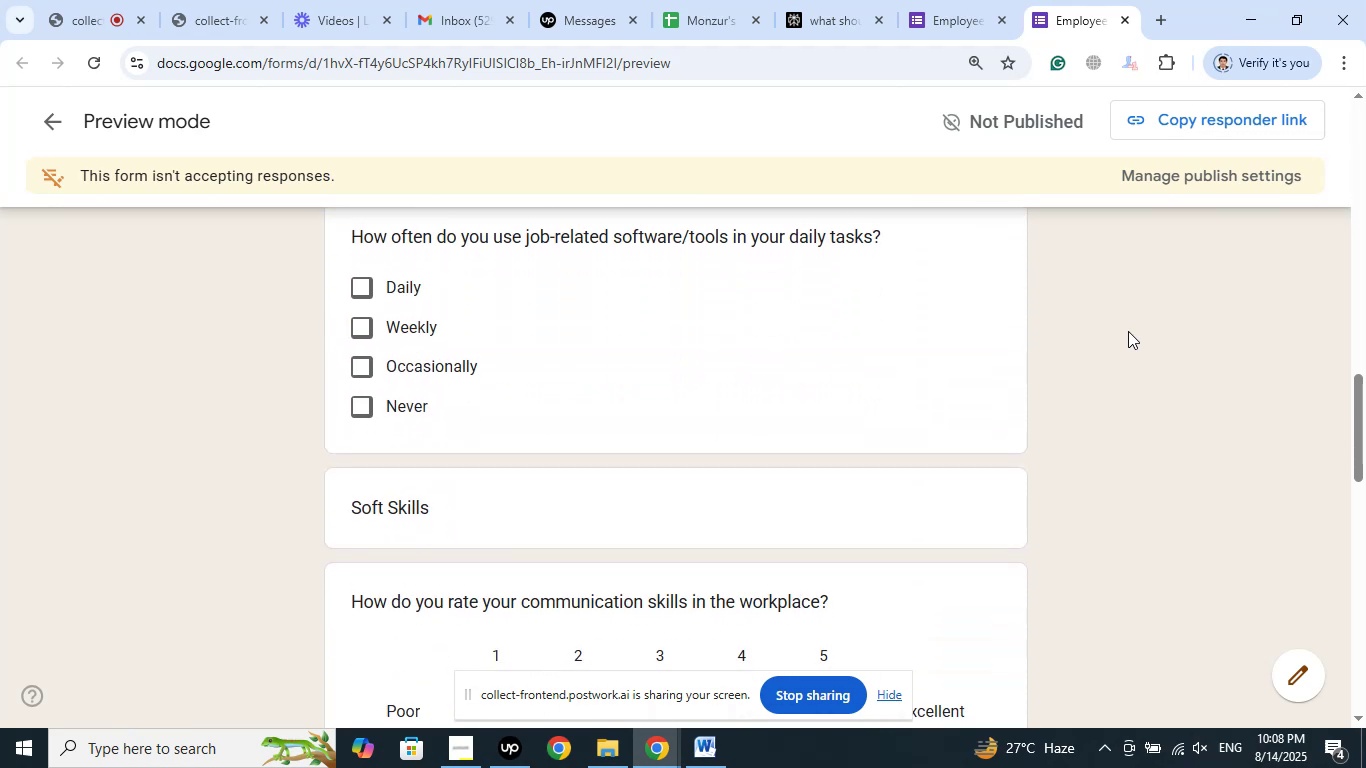 
scroll: coordinate [1128, 331], scroll_direction: up, amount: 9.0
 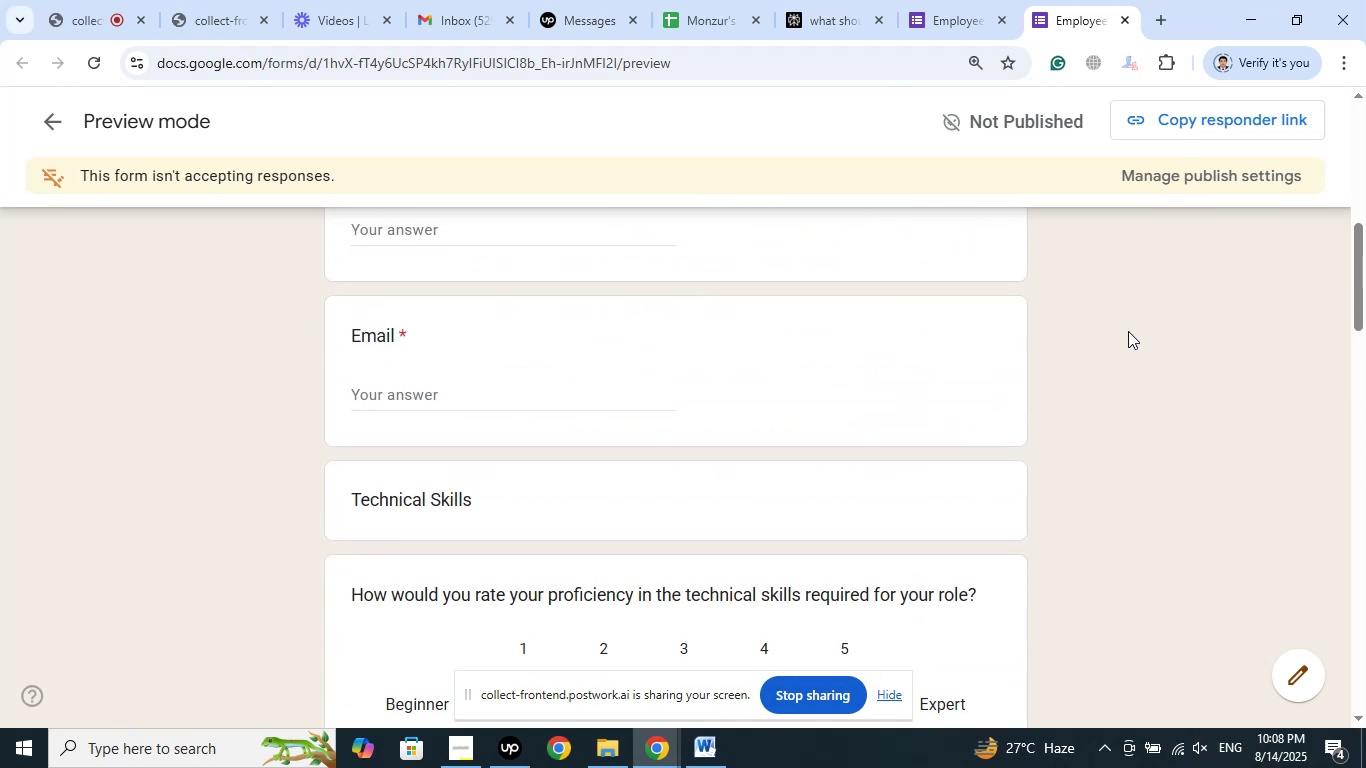 
scroll: coordinate [1128, 331], scroll_direction: none, amount: 0.0
 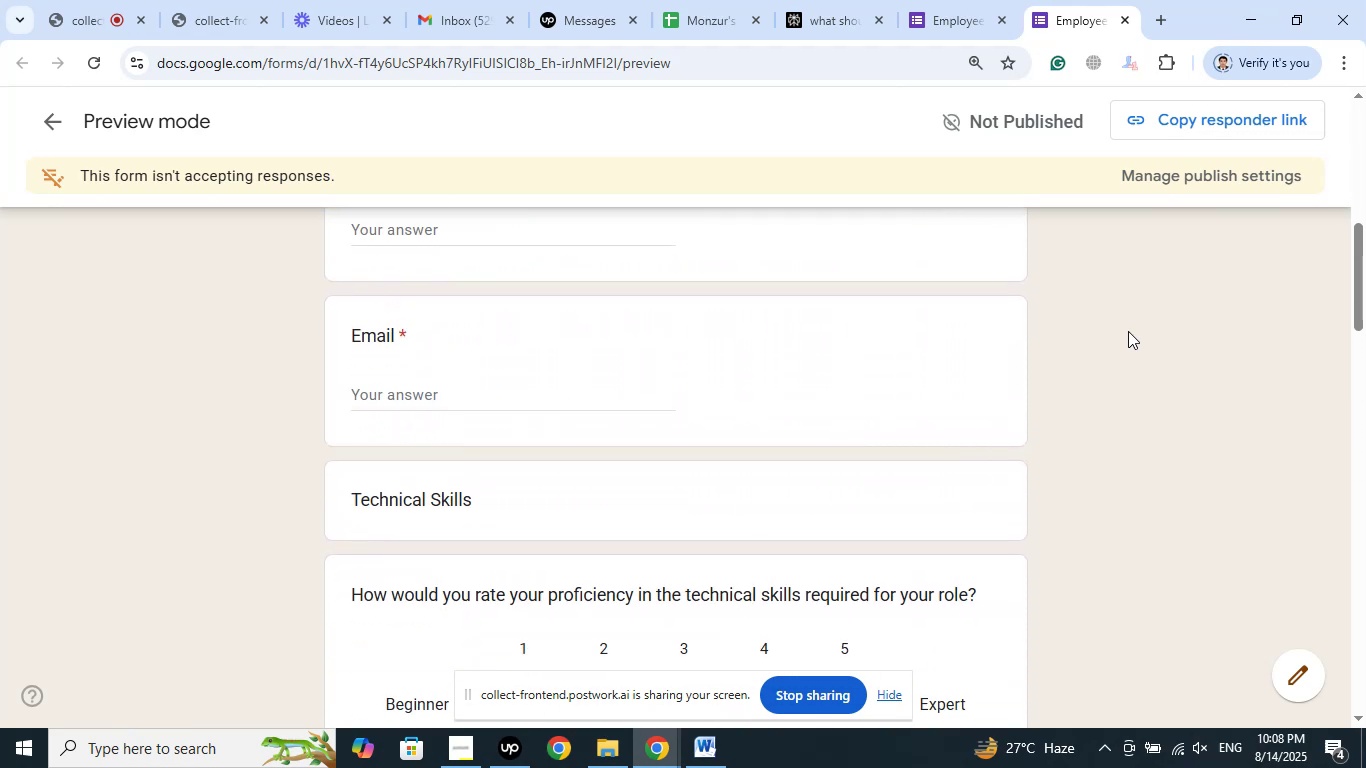 
scroll: coordinate [1128, 331], scroll_direction: down, amount: 10.0
 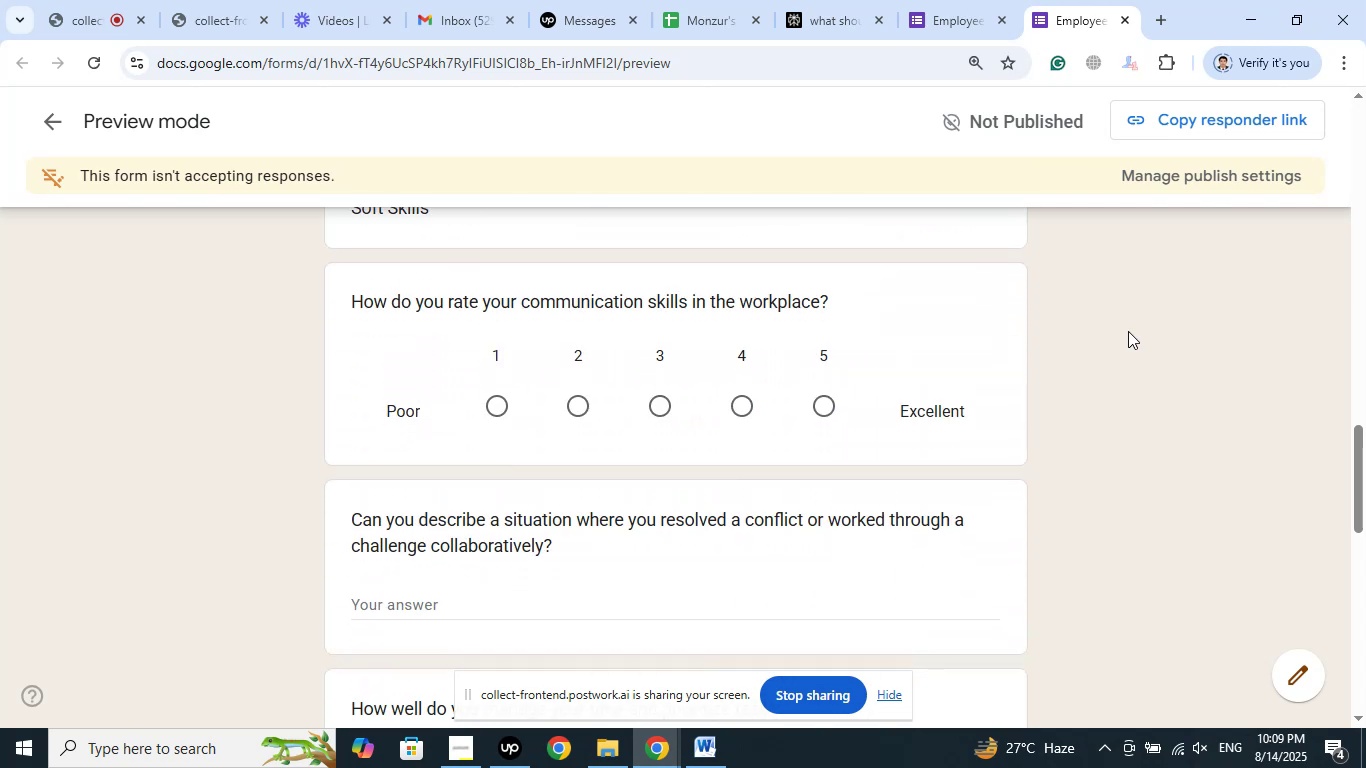 
scroll: coordinate [1128, 331], scroll_direction: up, amount: 3.0
 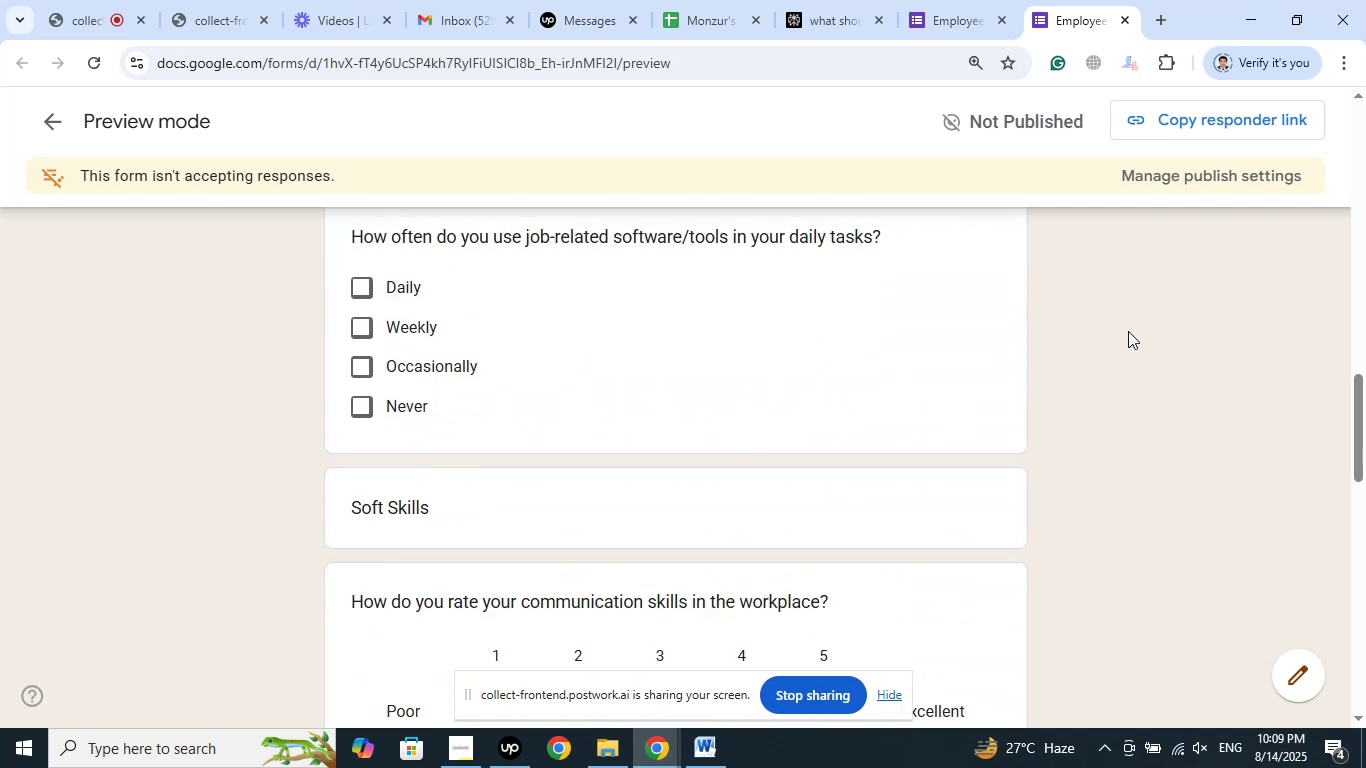 
scroll: coordinate [1128, 331], scroll_direction: down, amount: 11.0
 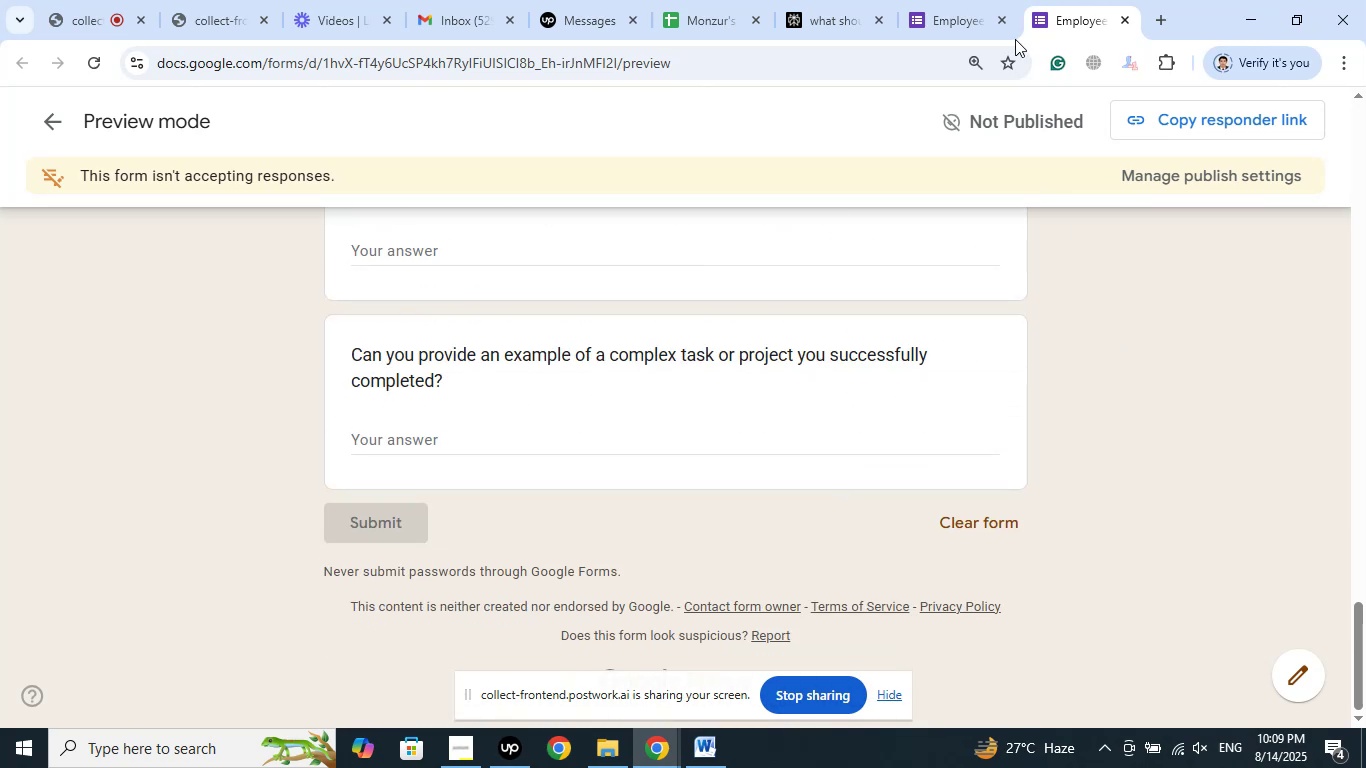 
left_click([946, 0])
 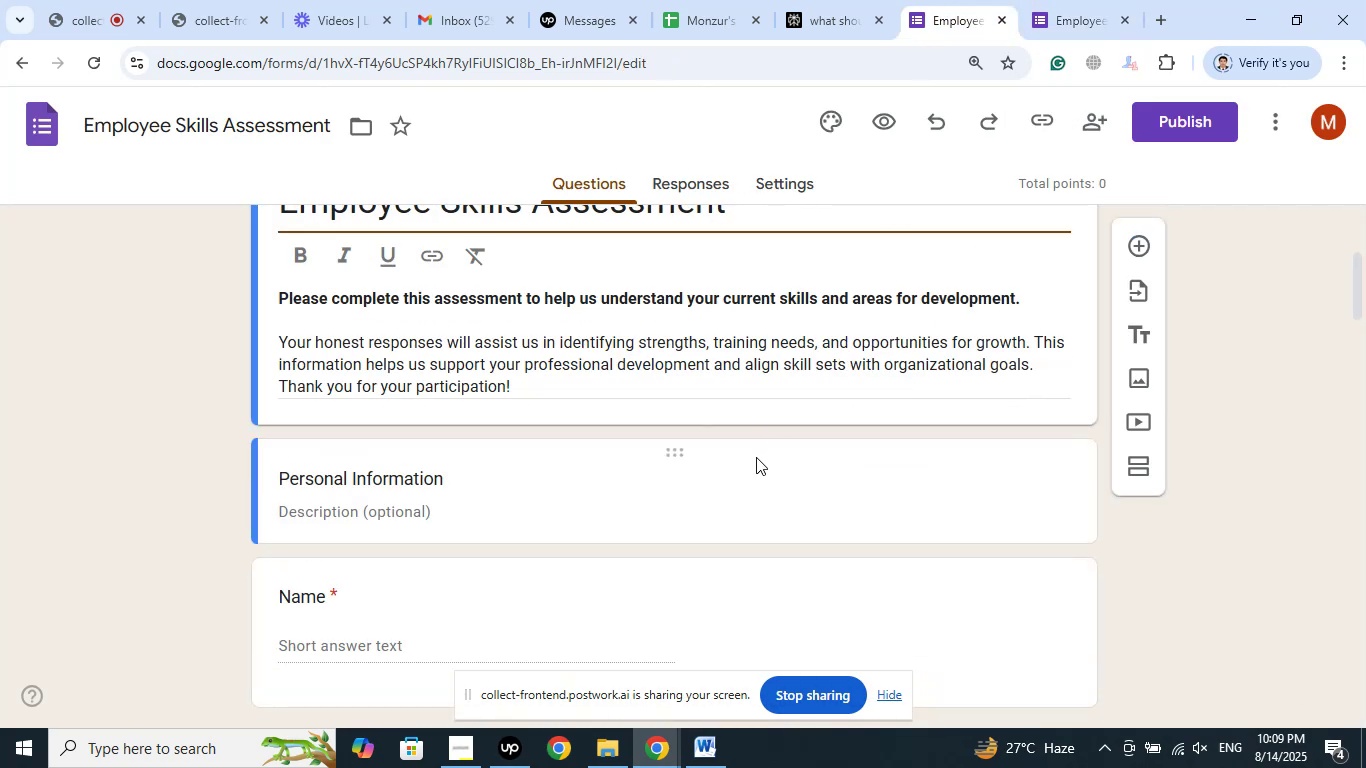 
scroll: coordinate [732, 414], scroll_direction: down, amount: 9.0
 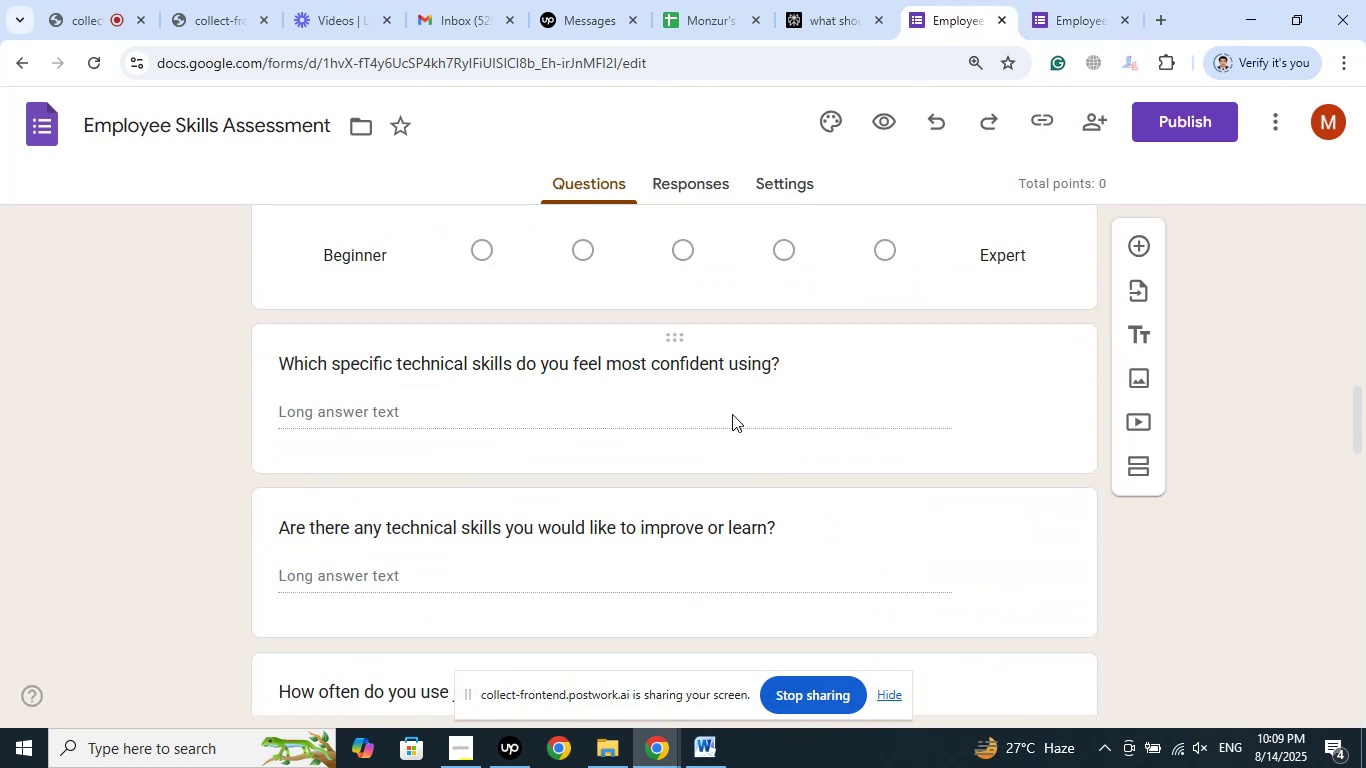 
scroll: coordinate [1096, 363], scroll_direction: up, amount: 4.0
 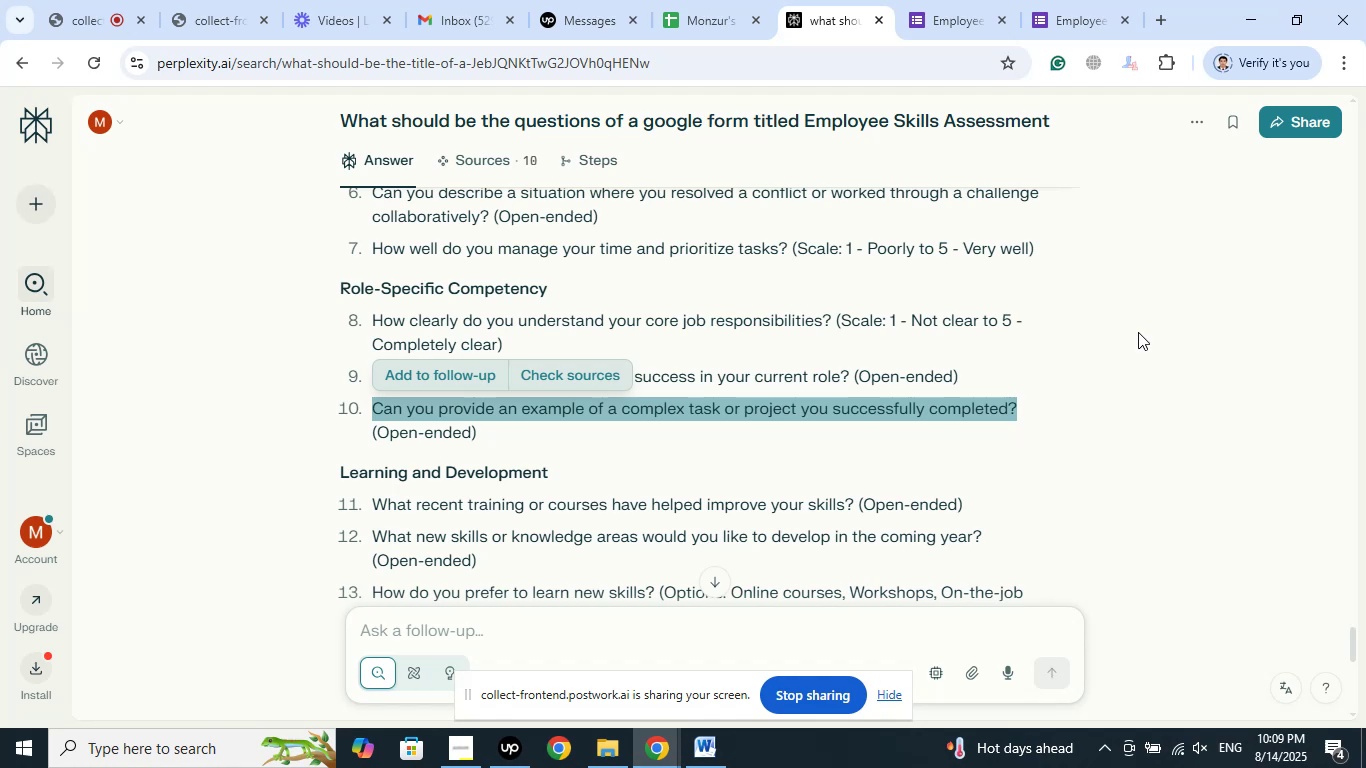 
wait(21.79)
 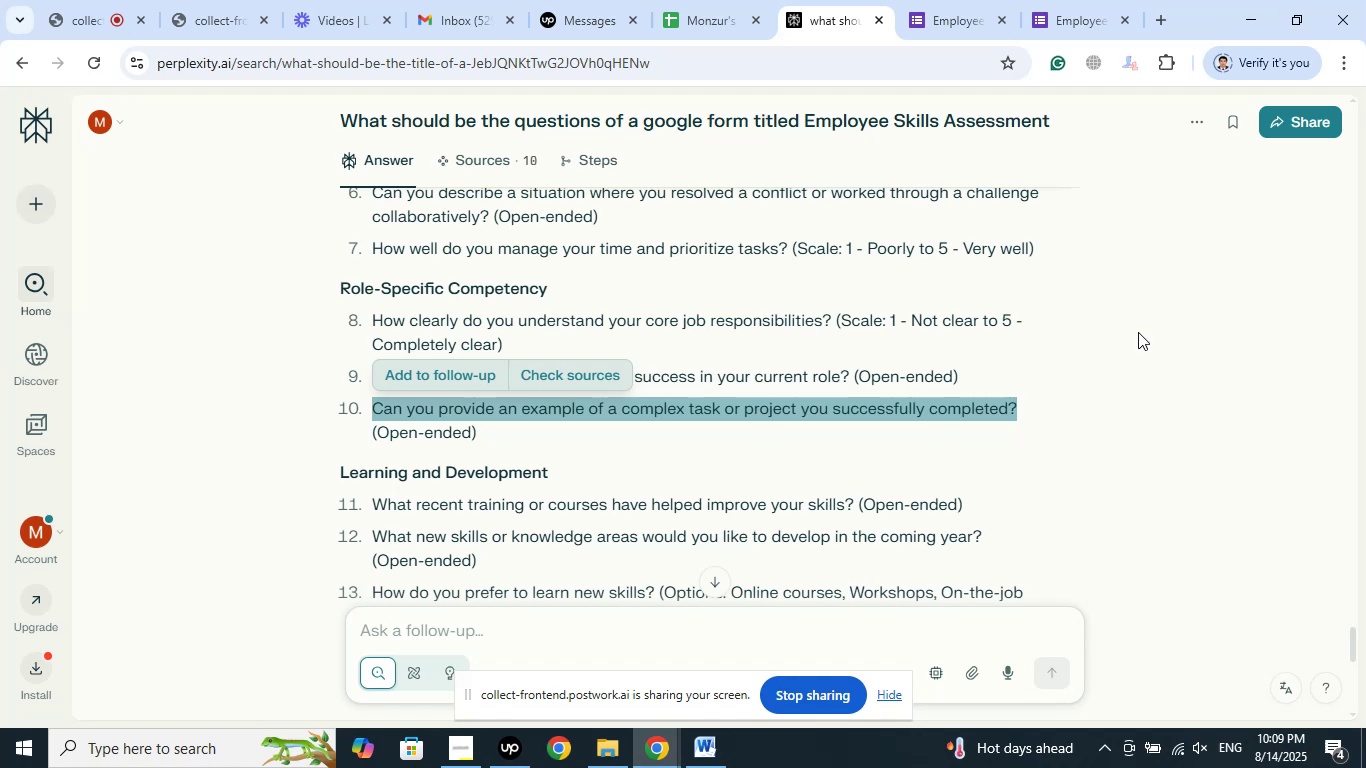 
scroll: coordinate [1114, 191], scroll_direction: up, amount: 3.0
 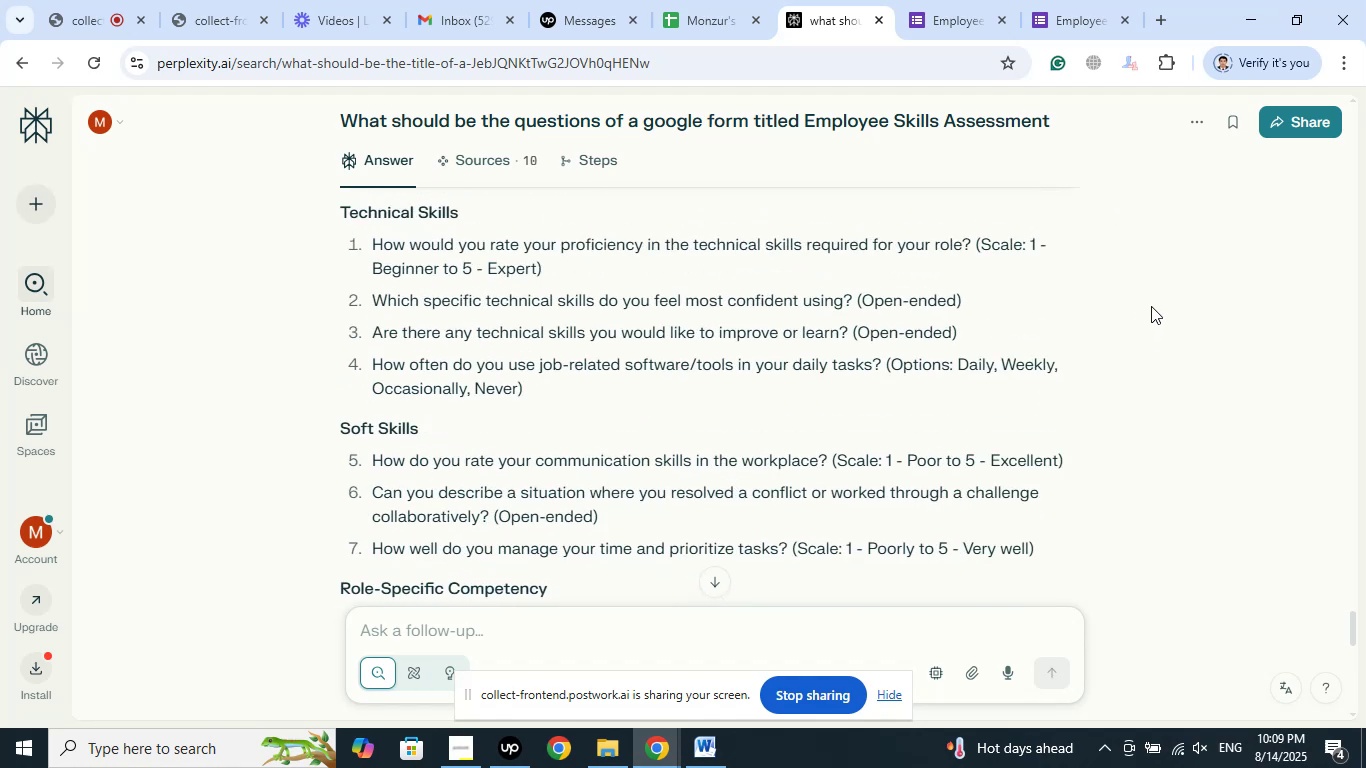 
left_click([964, 0])
 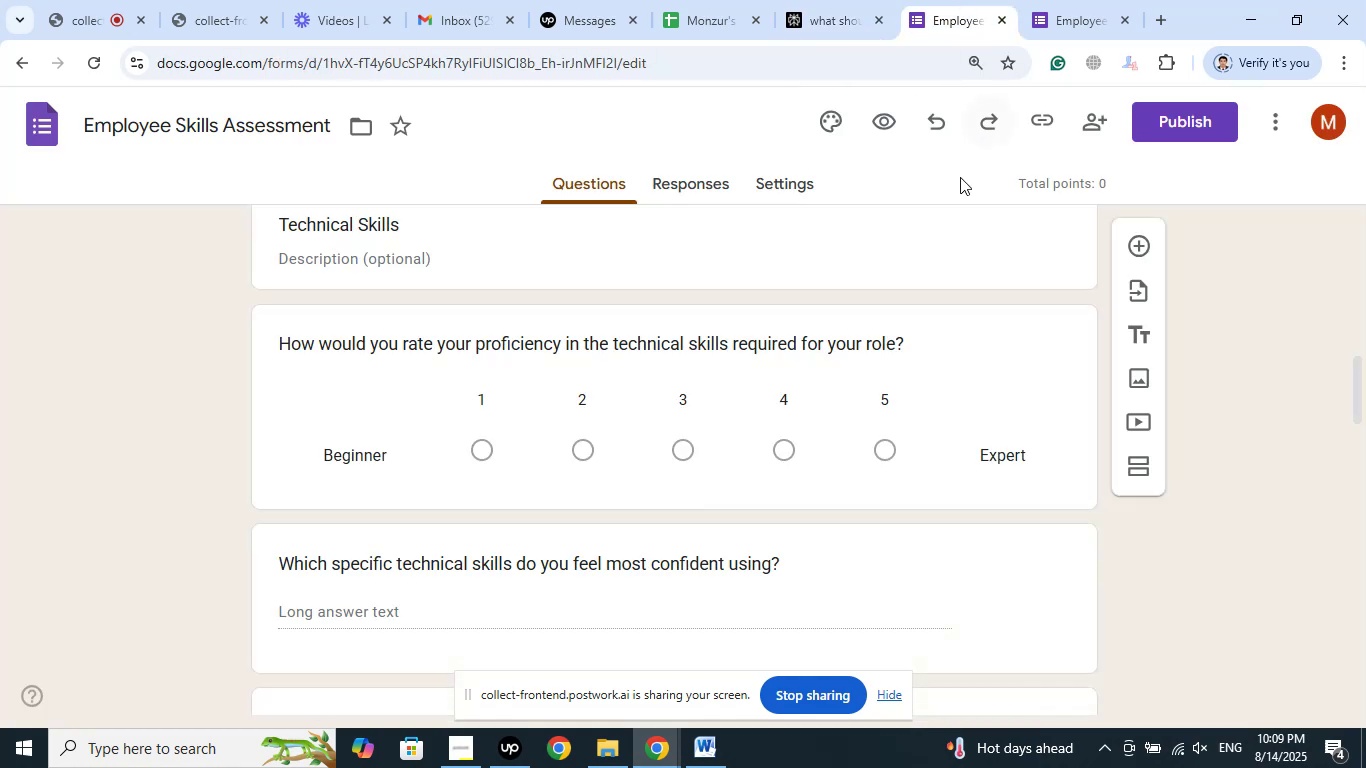 
scroll: coordinate [944, 313], scroll_direction: up, amount: 11.0
 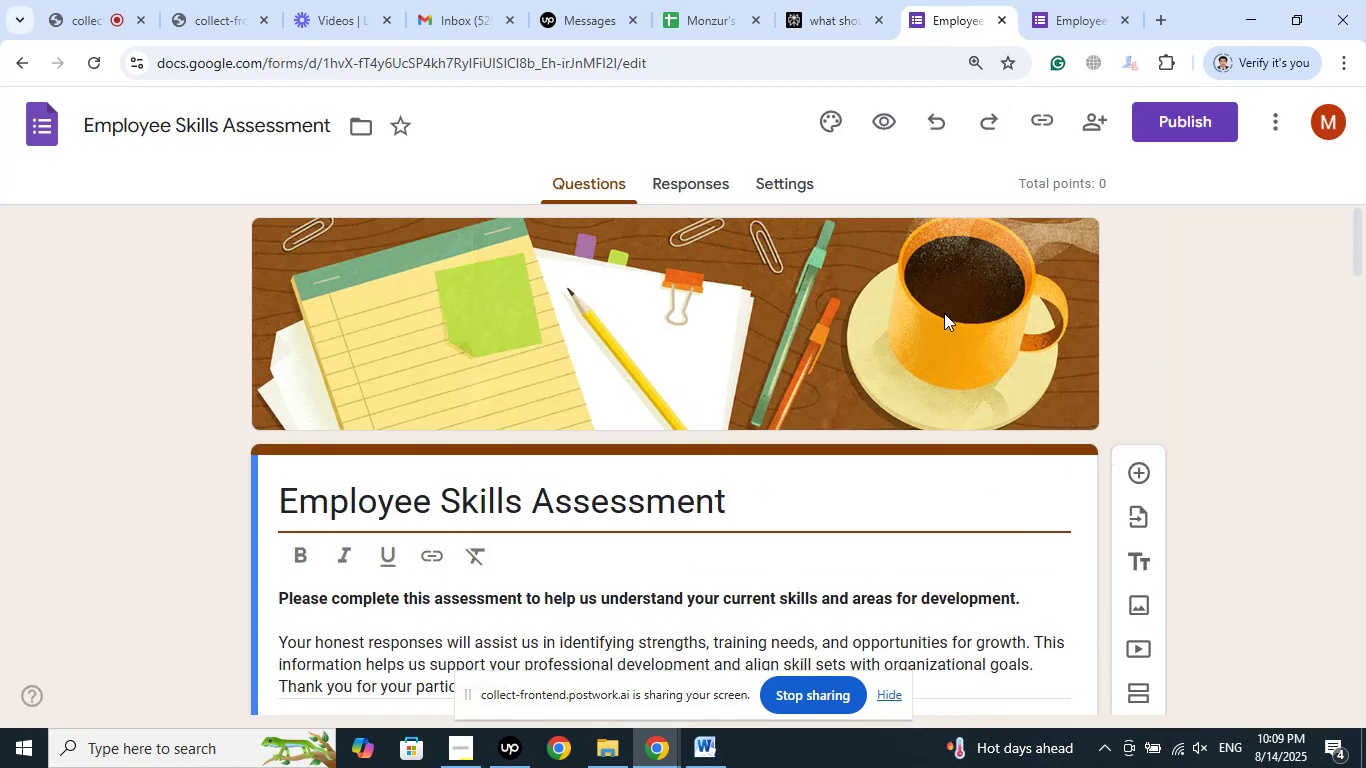 
scroll: coordinate [944, 313], scroll_direction: down, amount: 10.0
 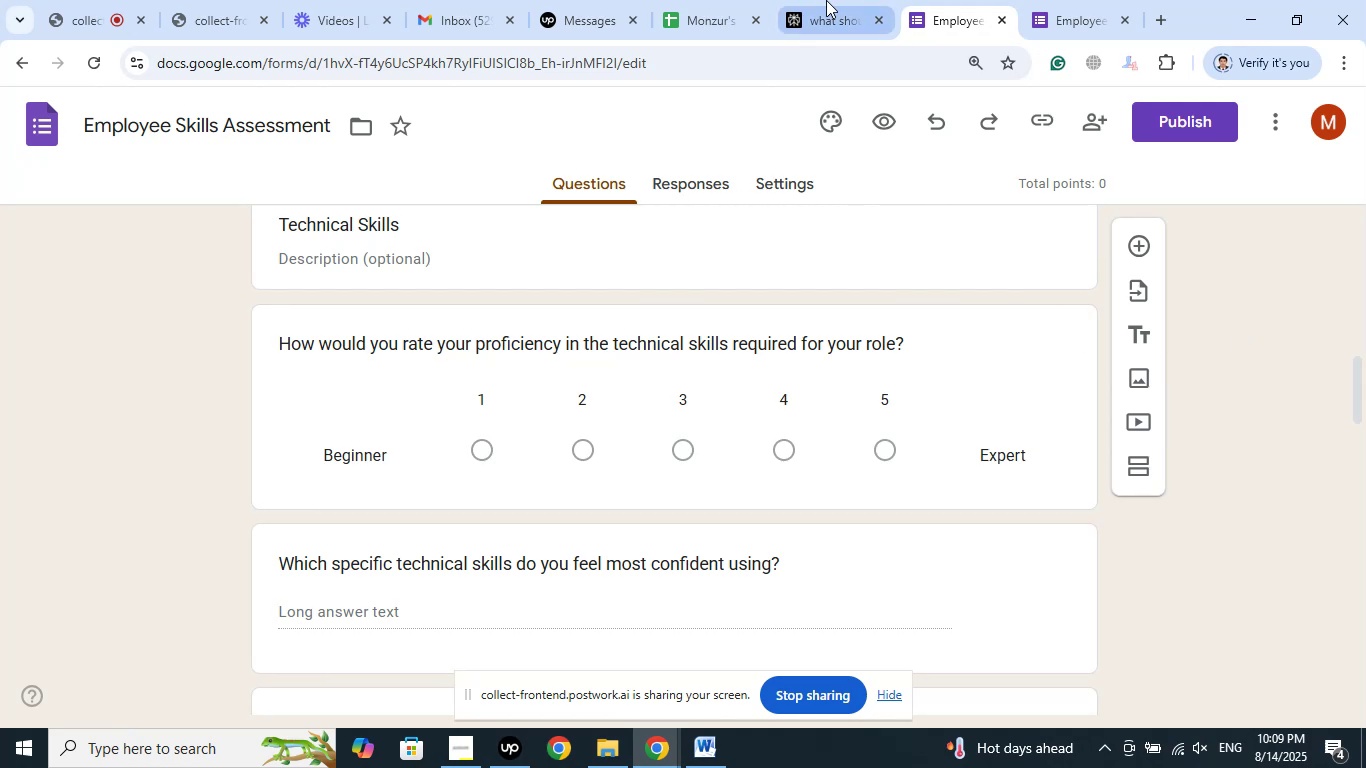 
wait(6.12)
 